 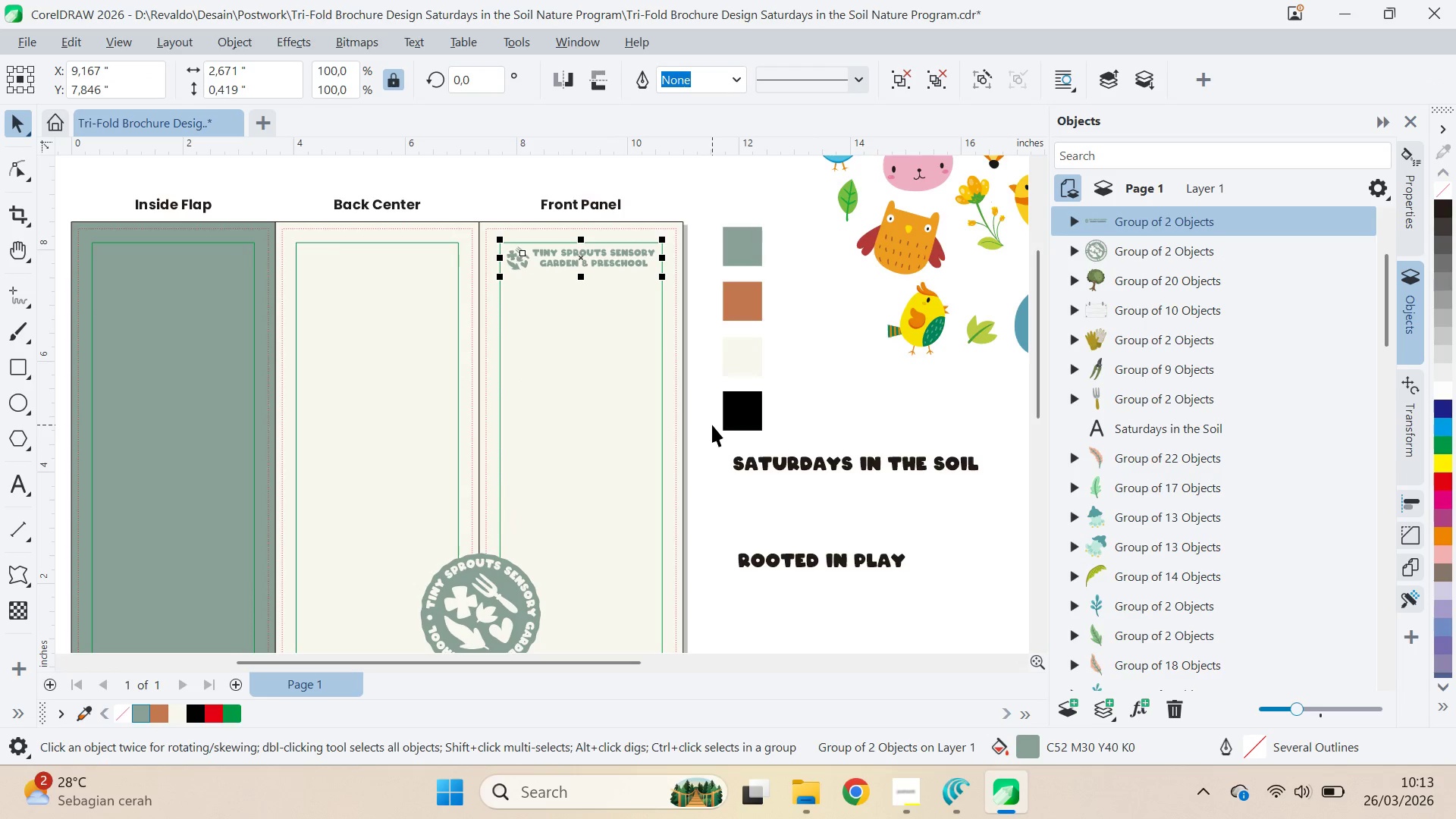 
key(ArrowDown)
 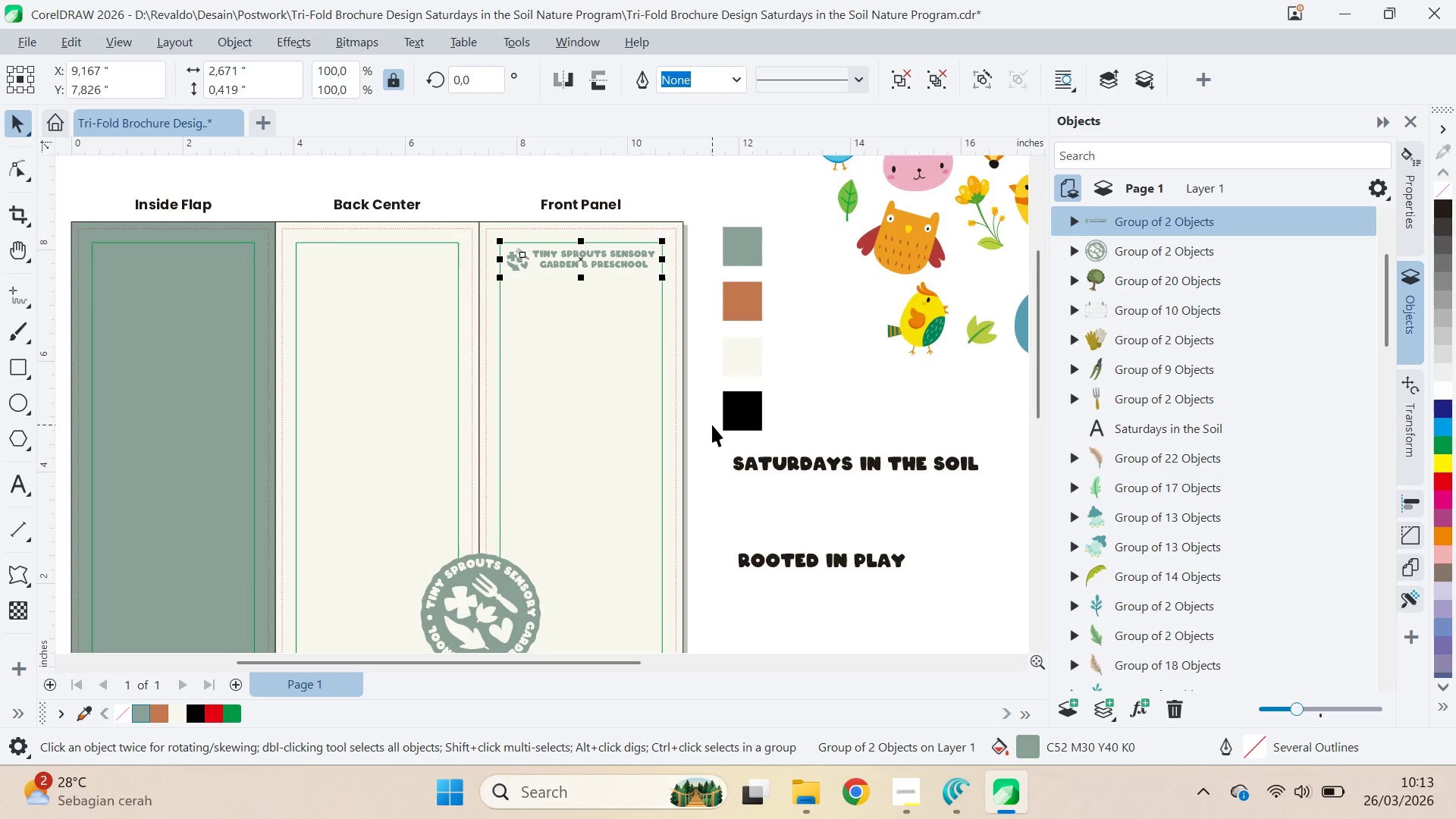 
key(ArrowDown)
 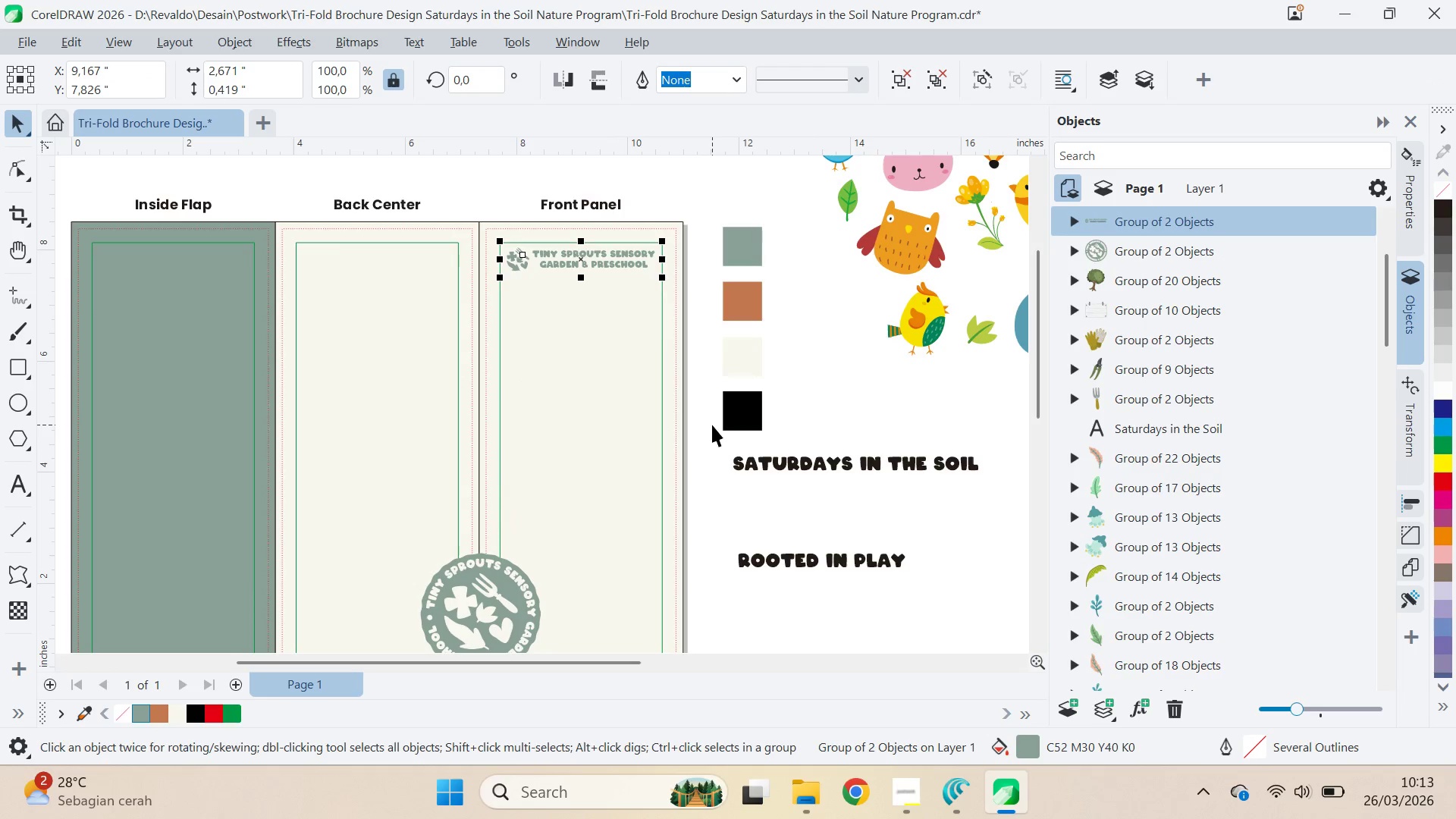 
key(ArrowUp)
 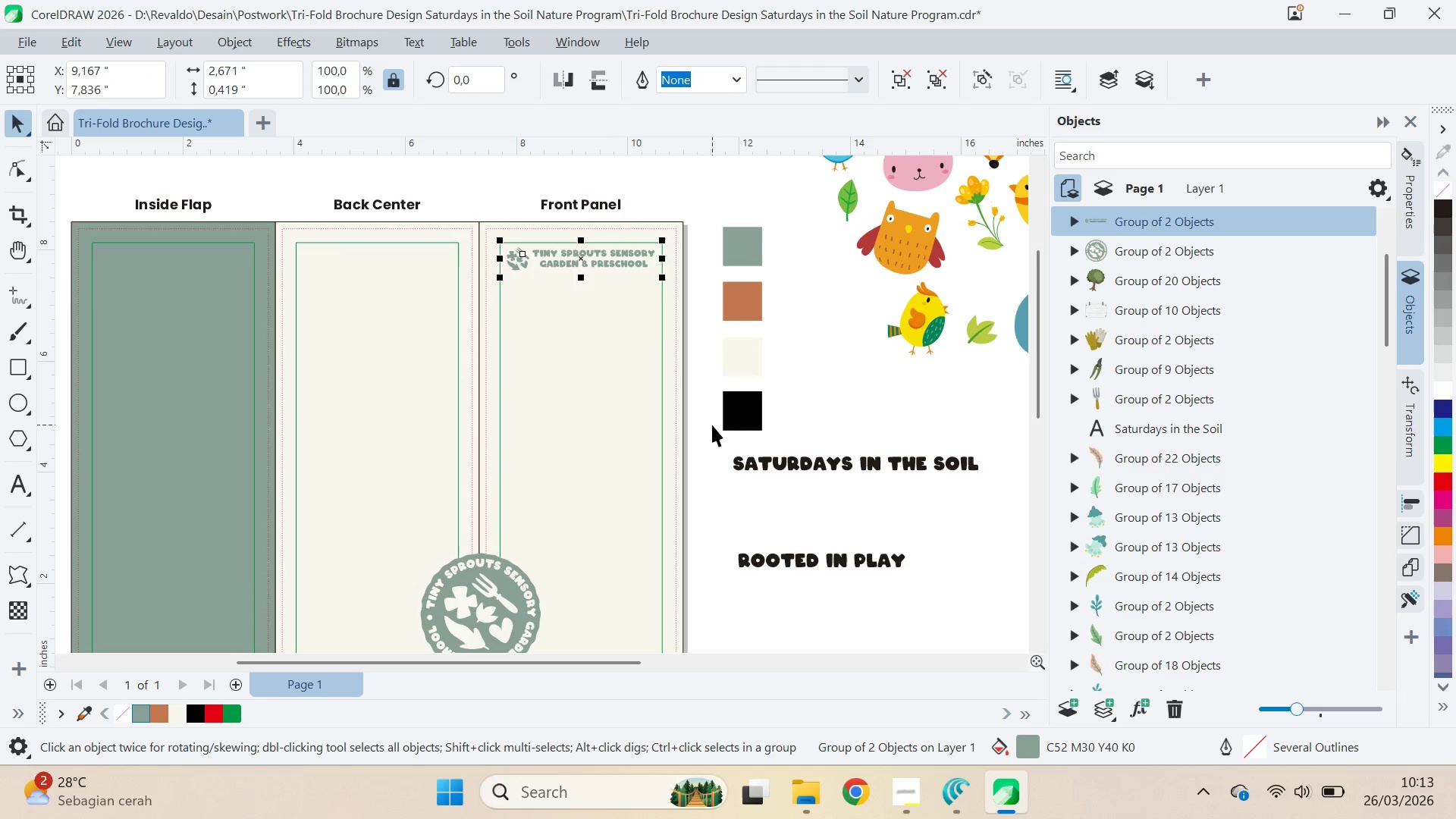 
key(ArrowDown)
 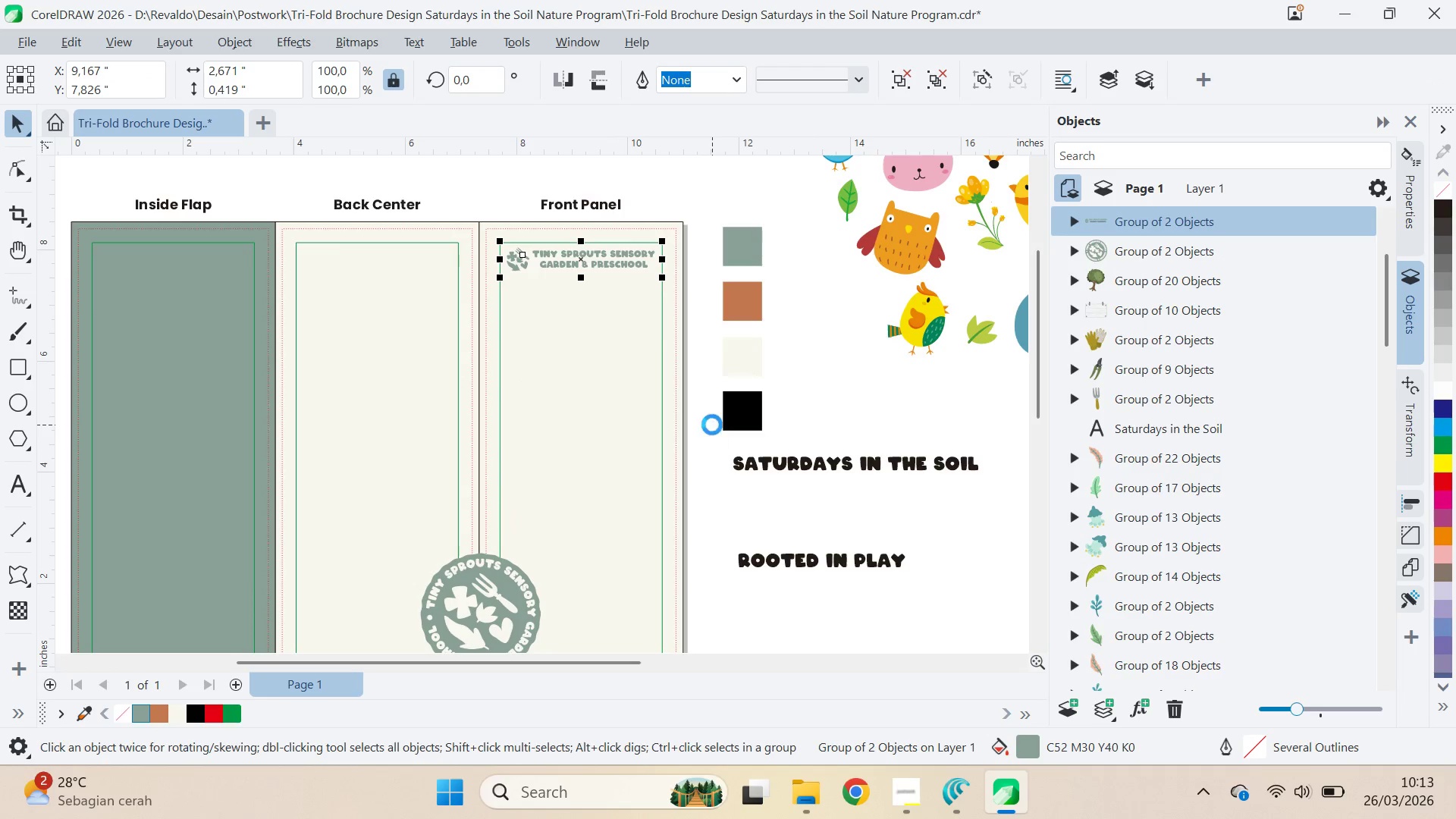 
key(ArrowUp)
 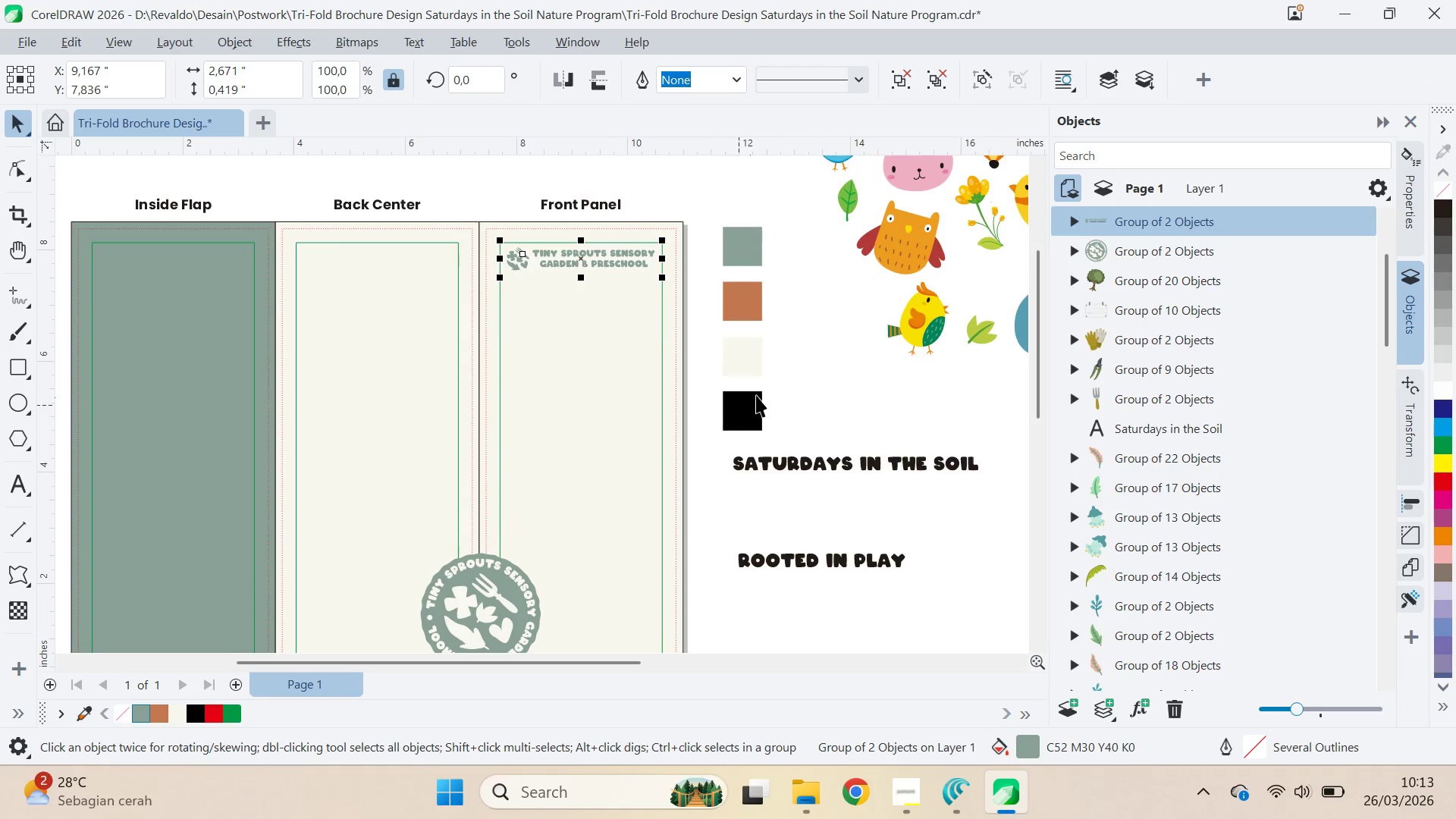 
left_click([777, 388])
 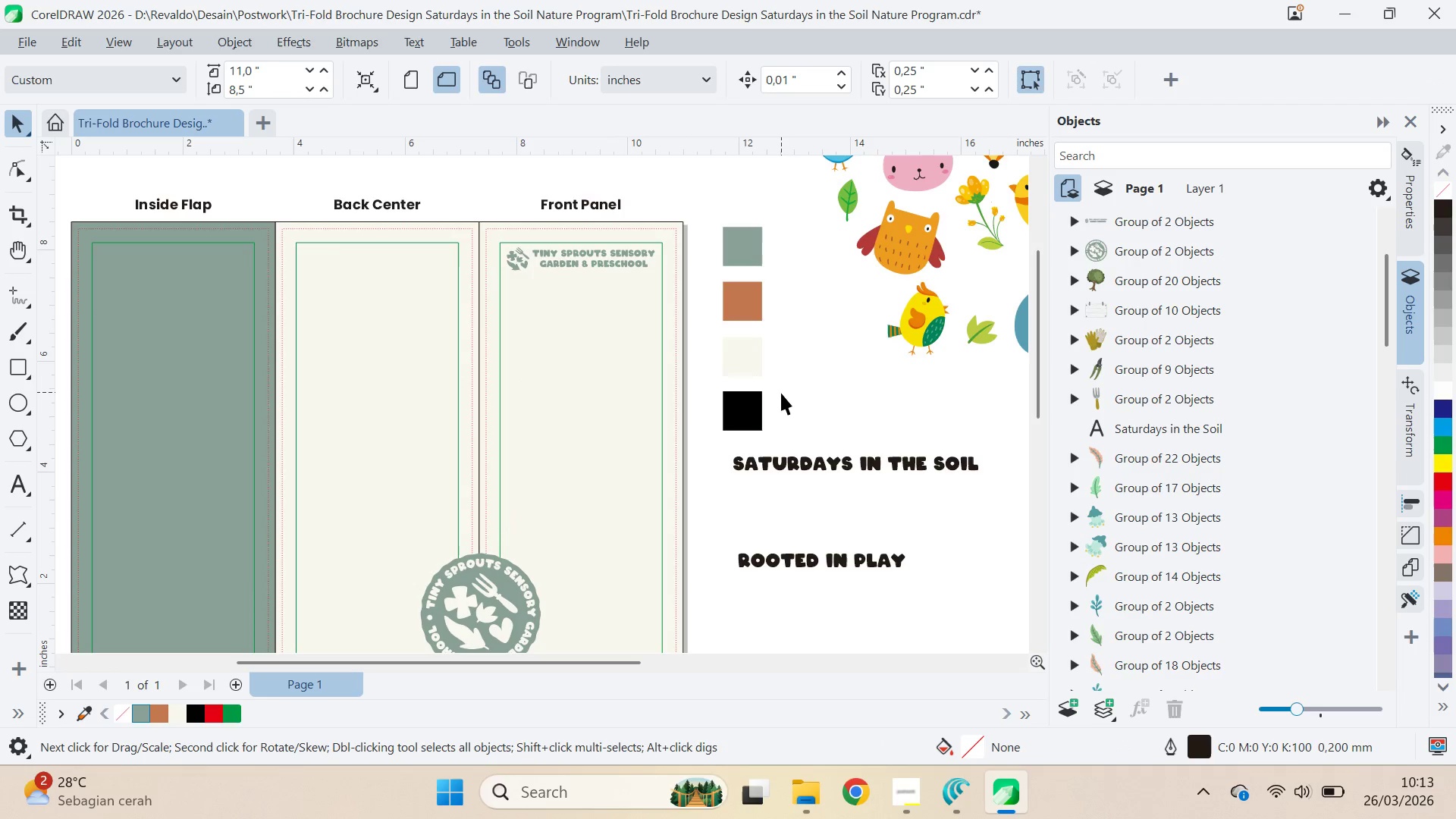 
scroll: coordinate [785, 389], scroll_direction: down, amount: 2.0
 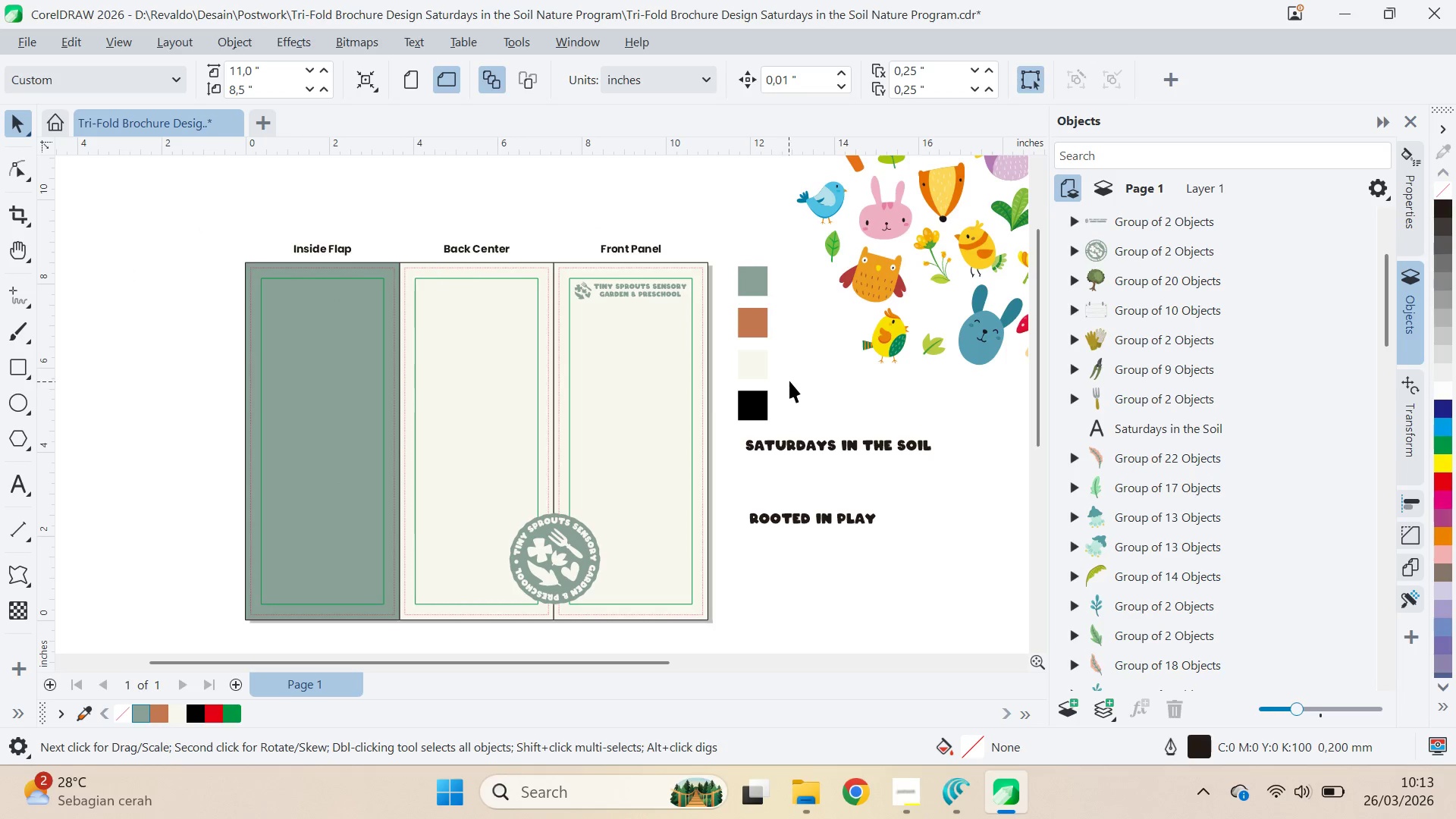 
key(Q)
 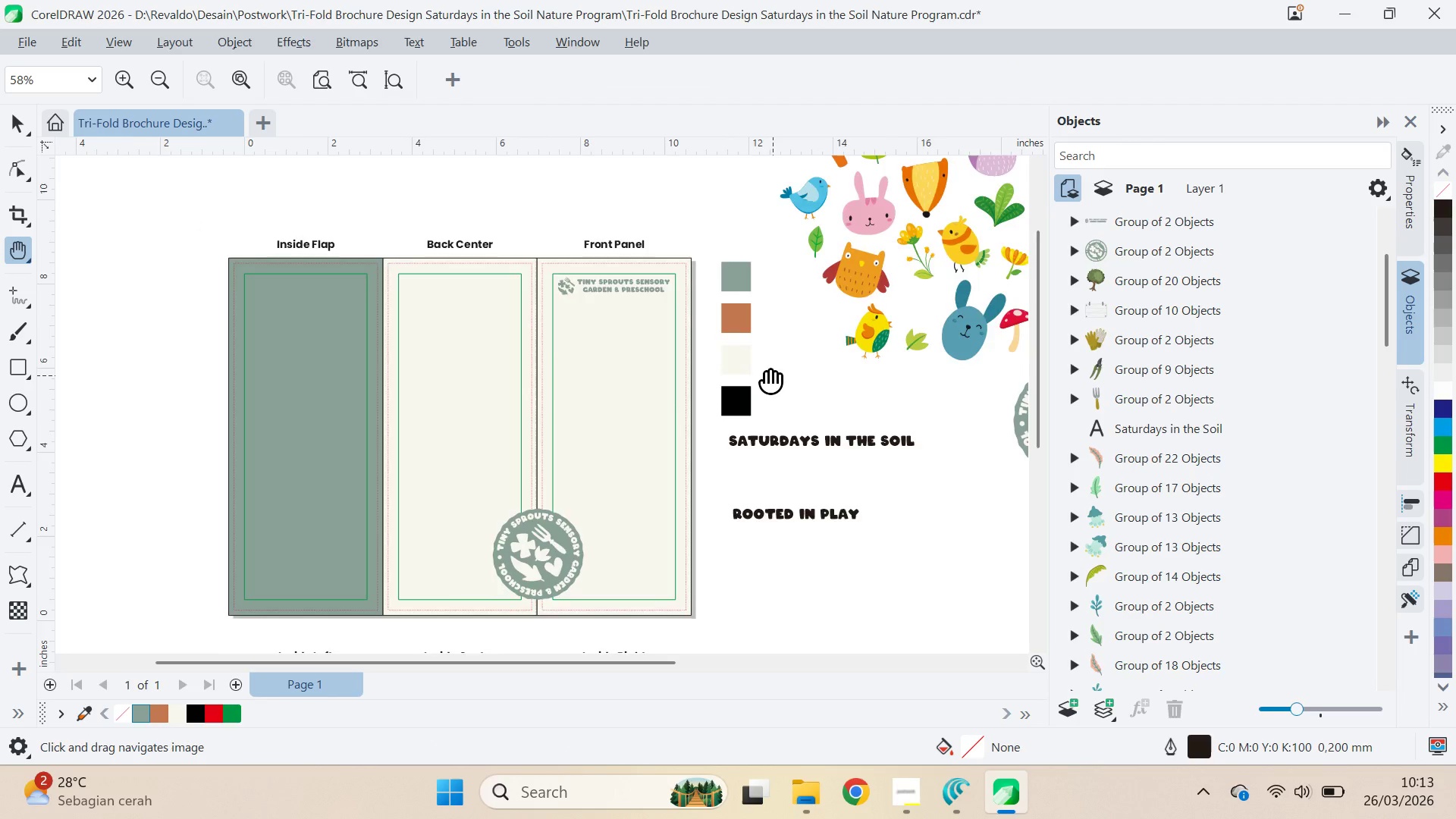 
left_click_drag(start_coordinate=[789, 380], to_coordinate=[594, 342])
 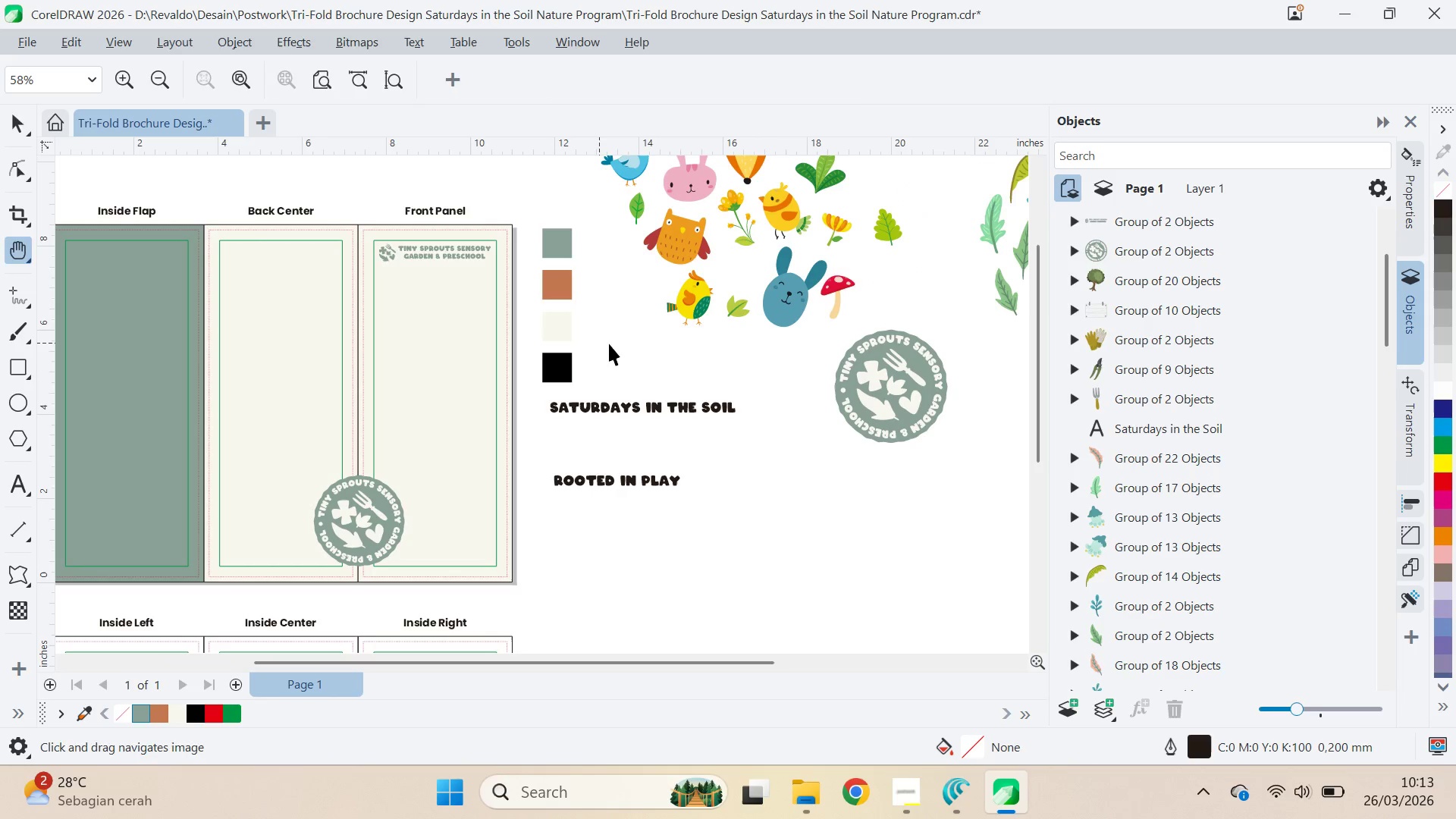 
double_click([594, 342])
 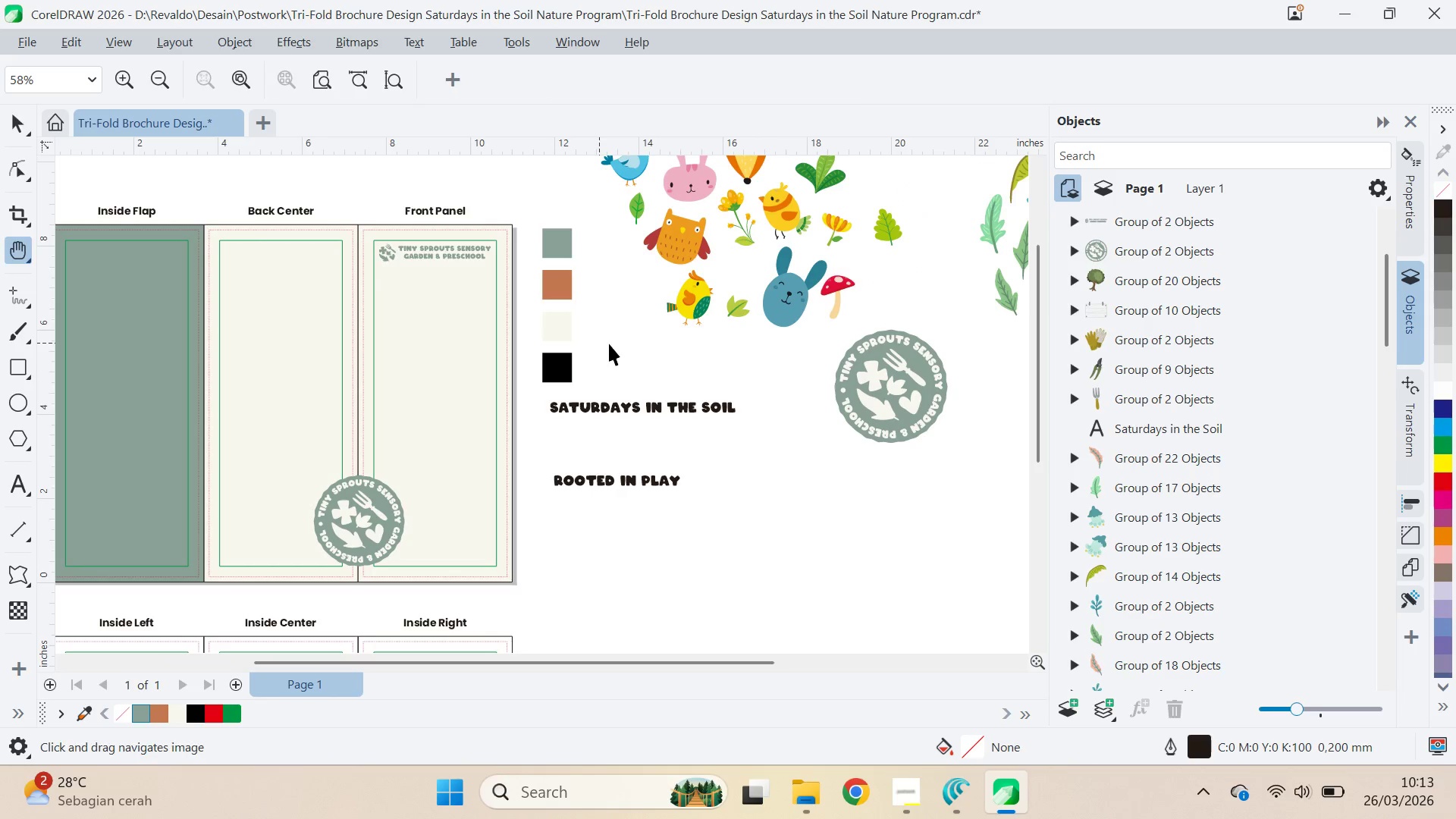 
key(V)
 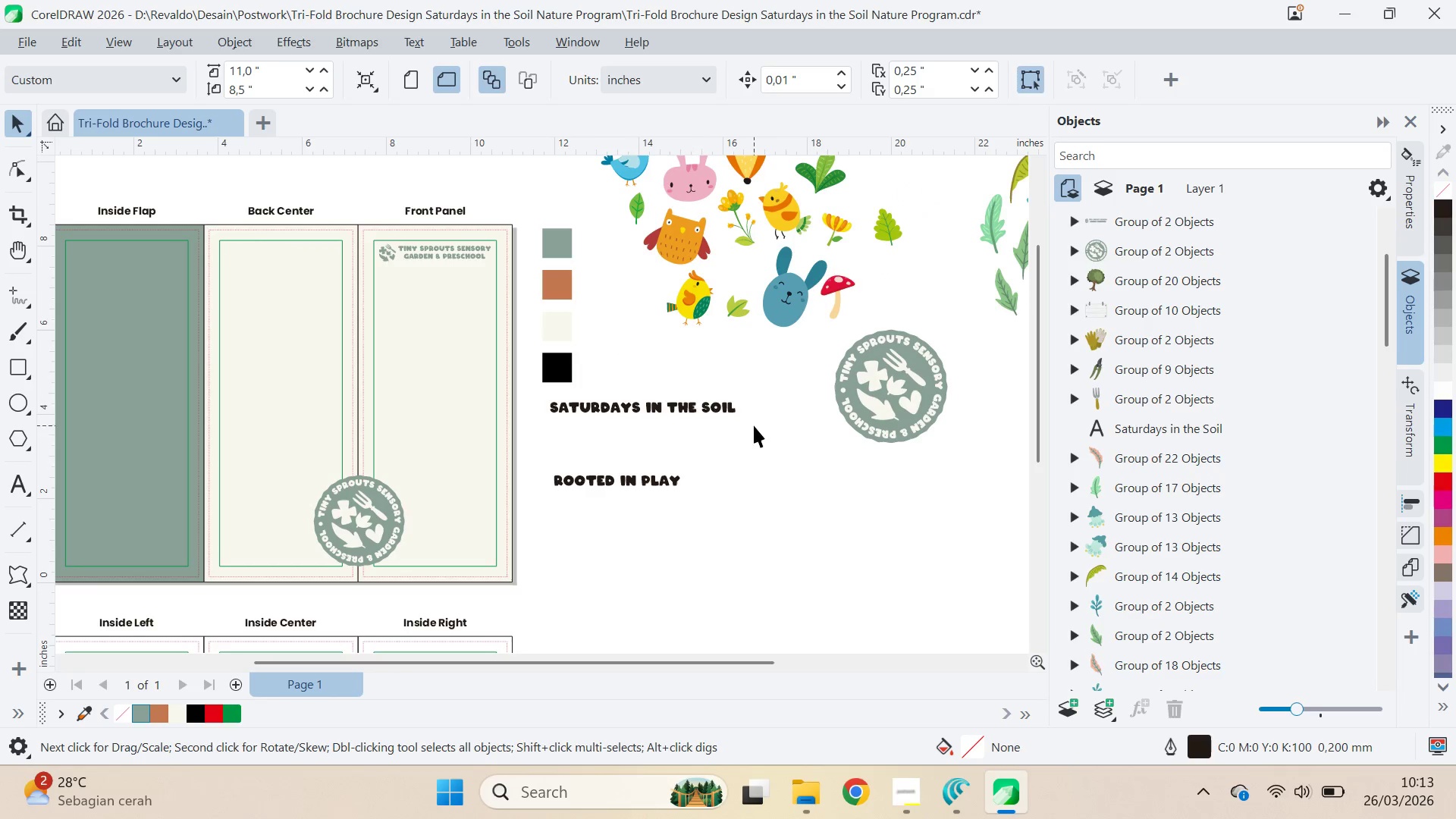 
key(Control+ControlLeft)
 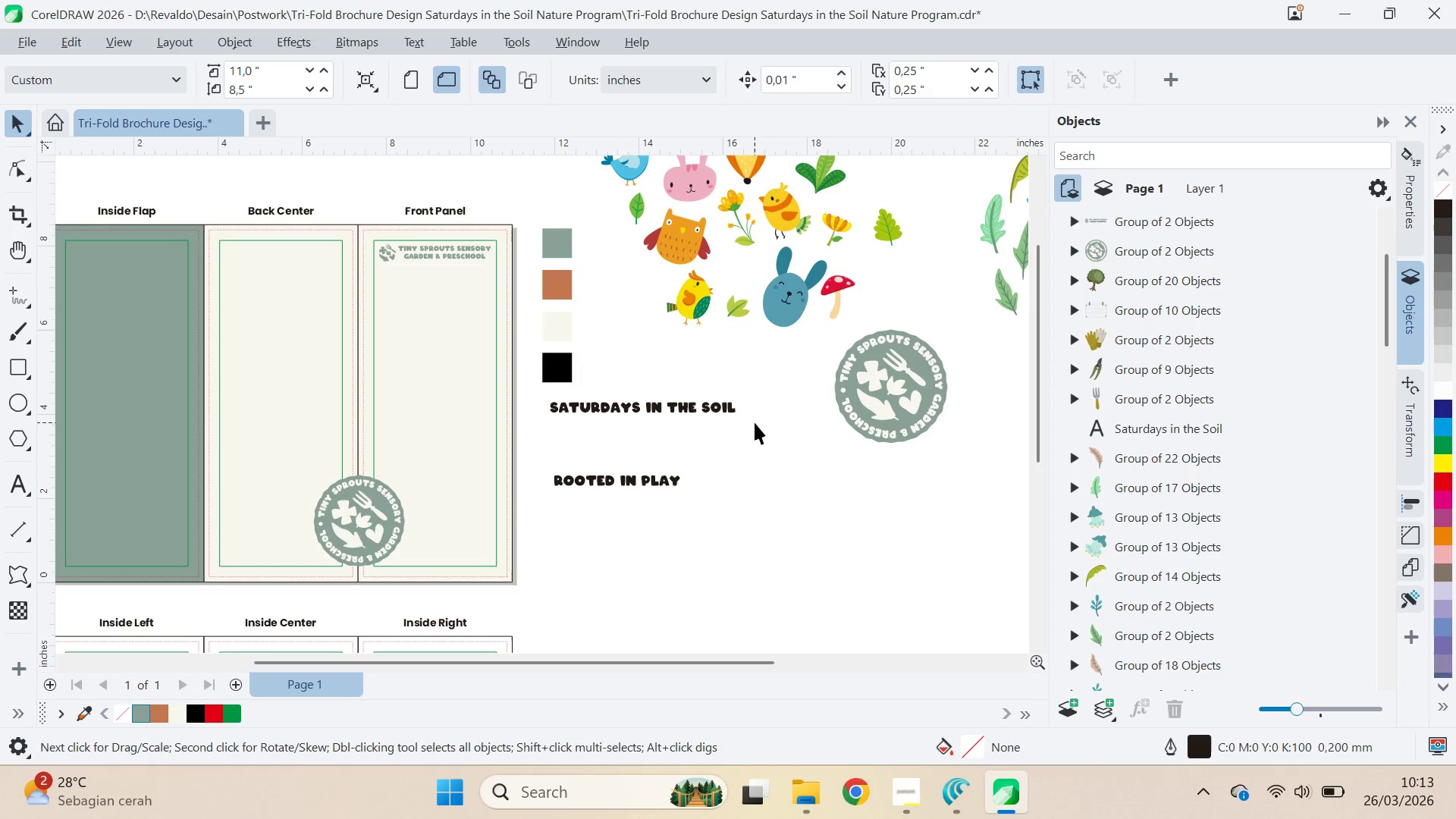 
key(Control+S)
 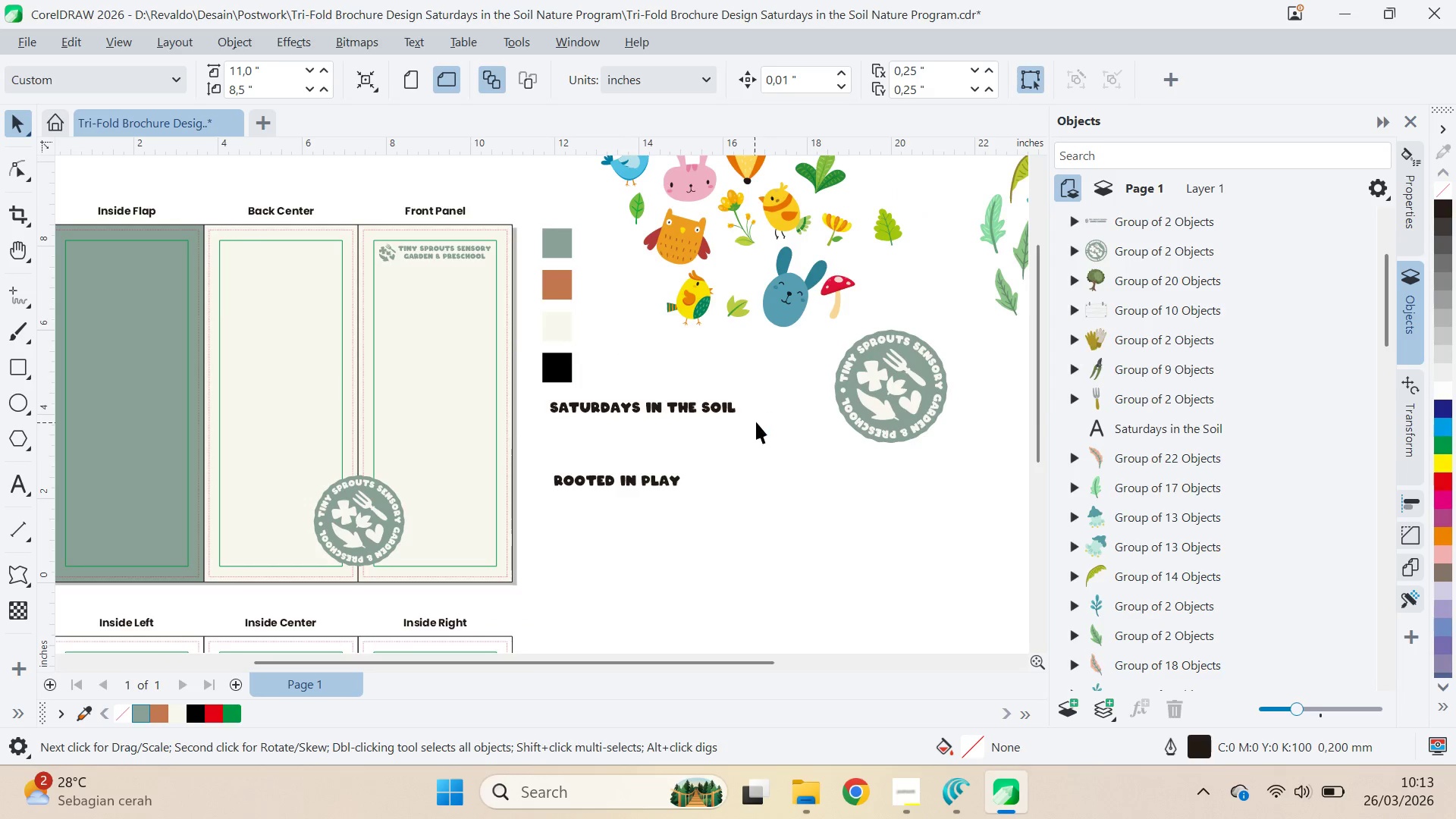 
key(Alt+Tab)
 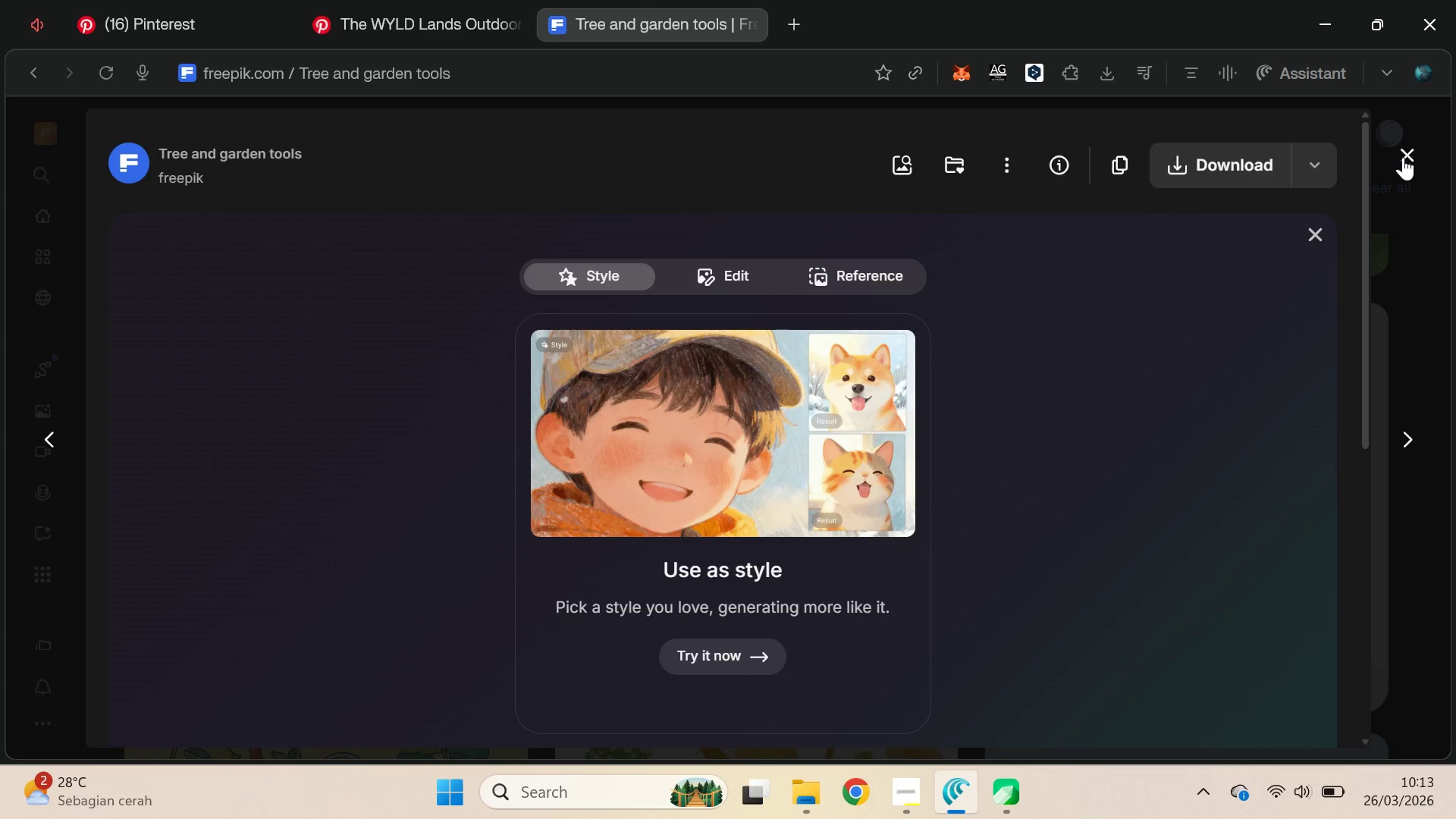 
double_click([560, 133])
 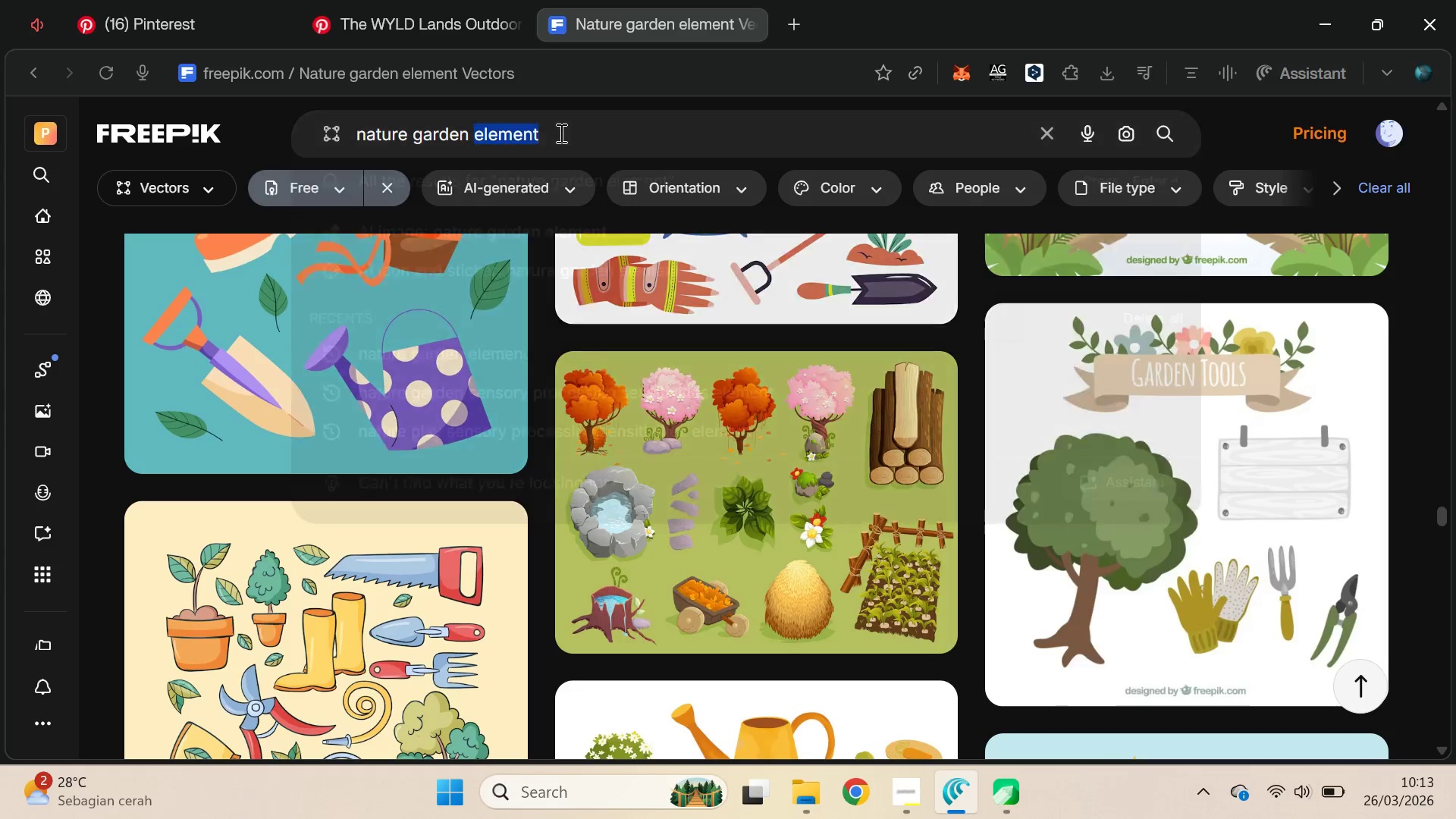 
triple_click([560, 133])
 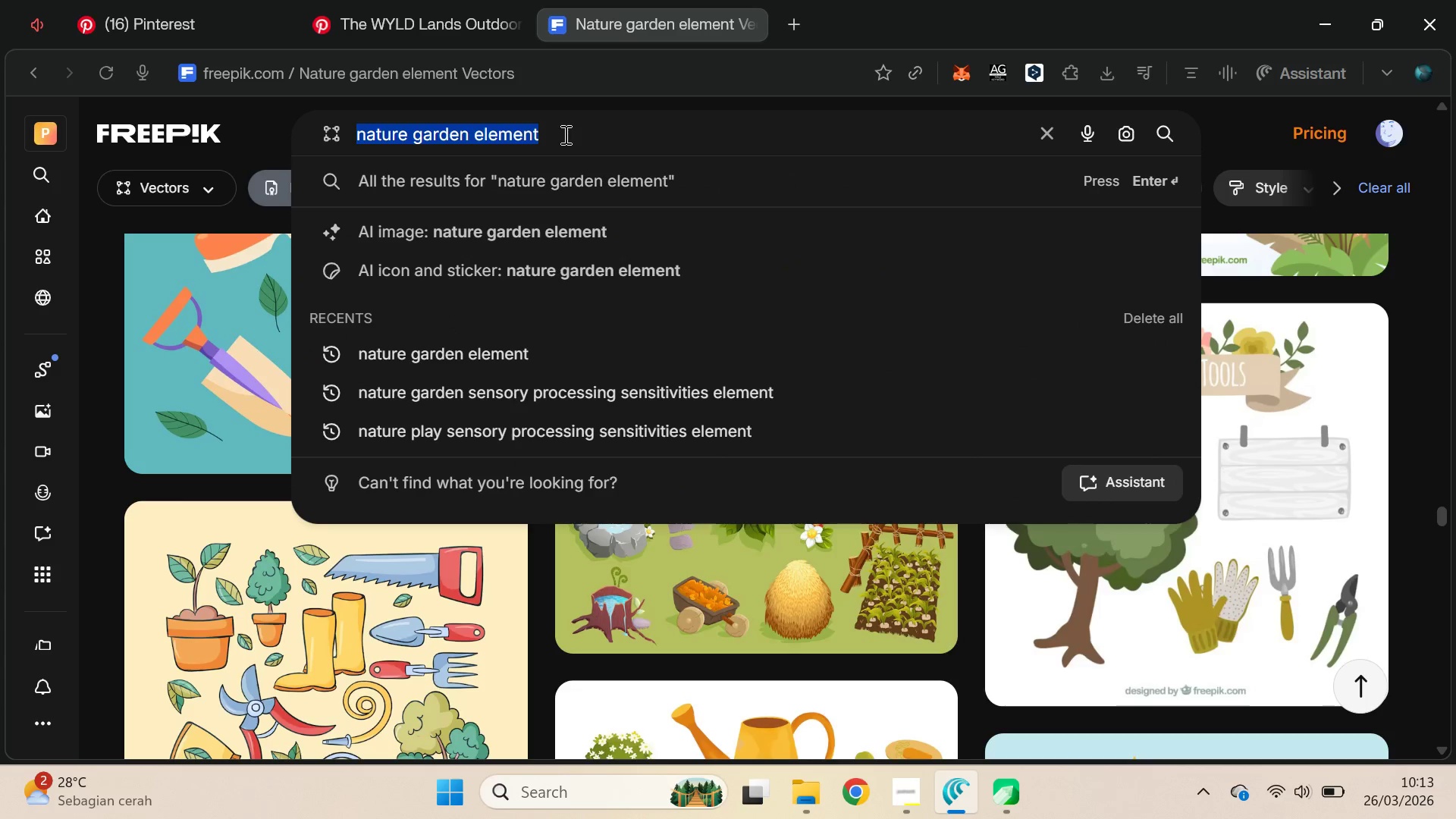 
type(childern)
 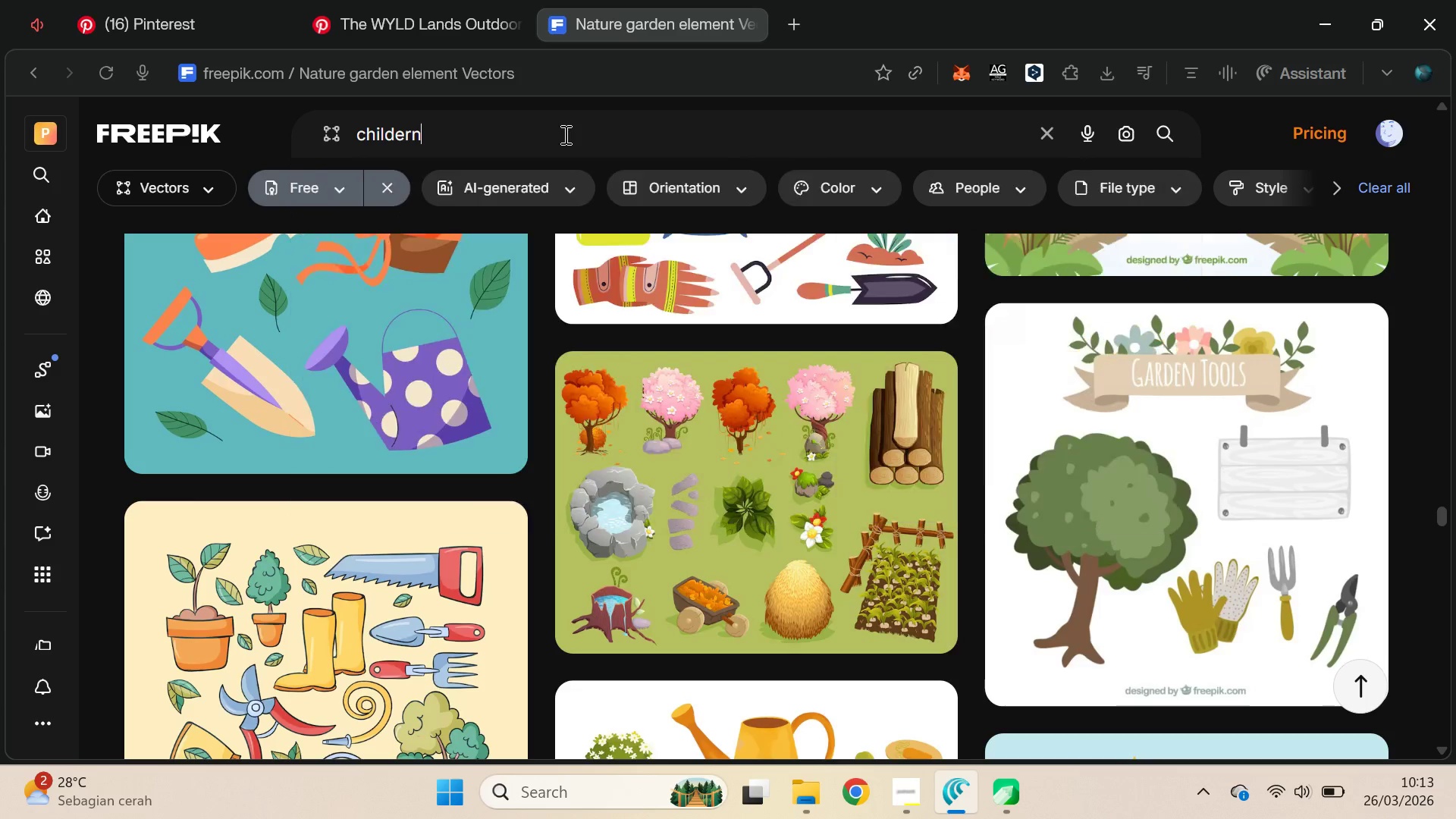 
key(Enter)
 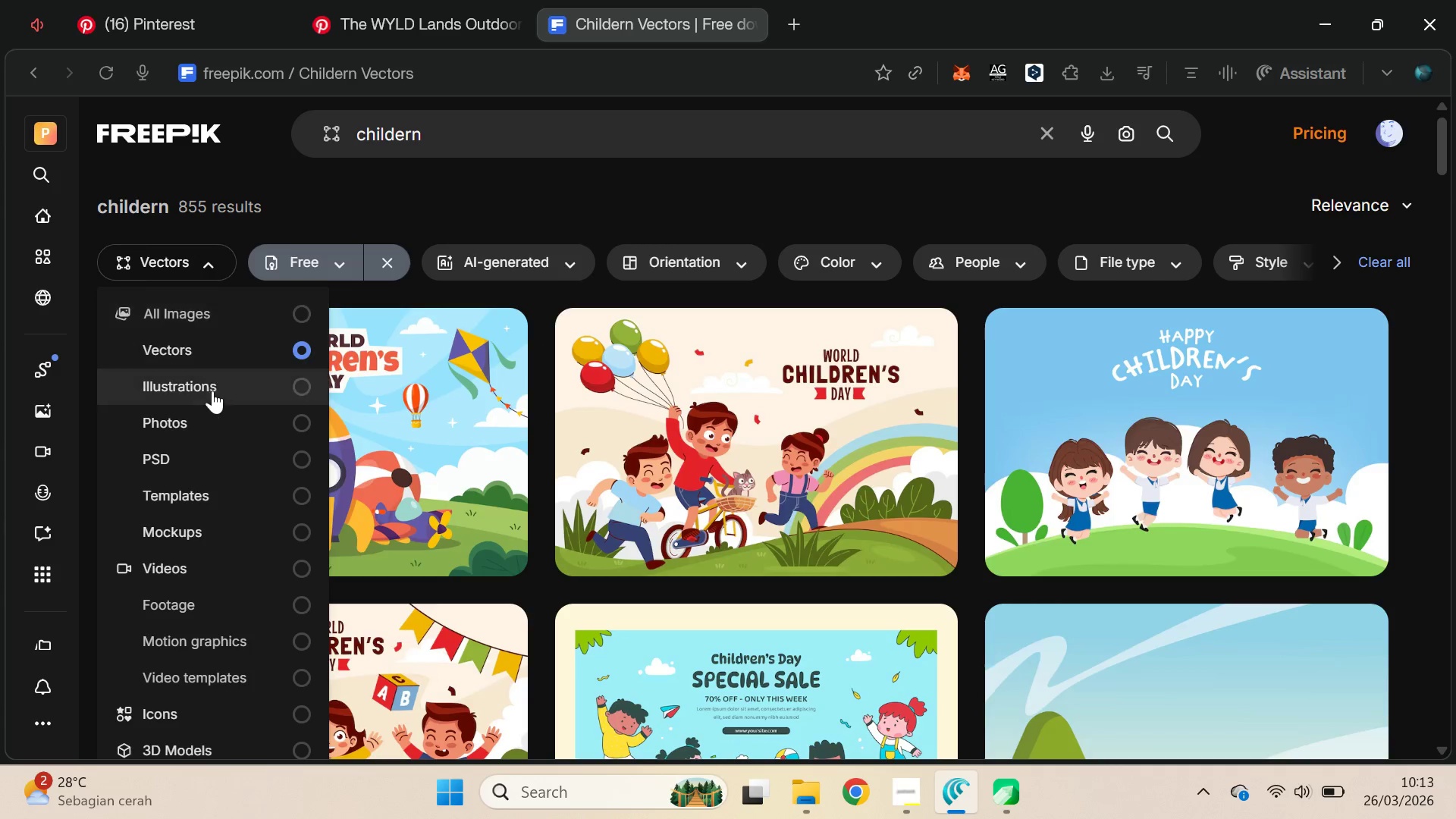 
left_click([218, 421])
 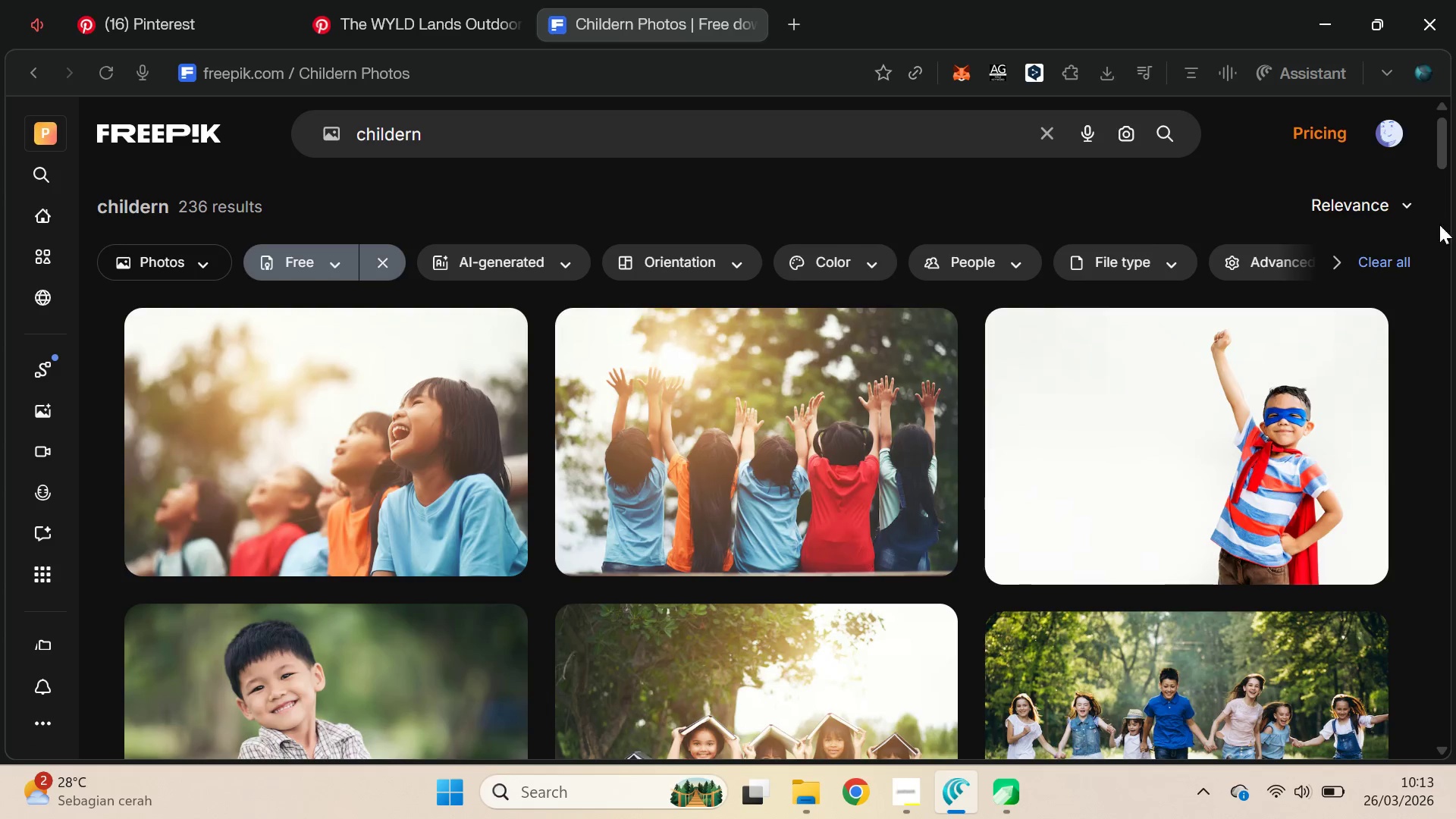 
left_click_drag(start_coordinate=[1444, 146], to_coordinate=[1452, 203])
 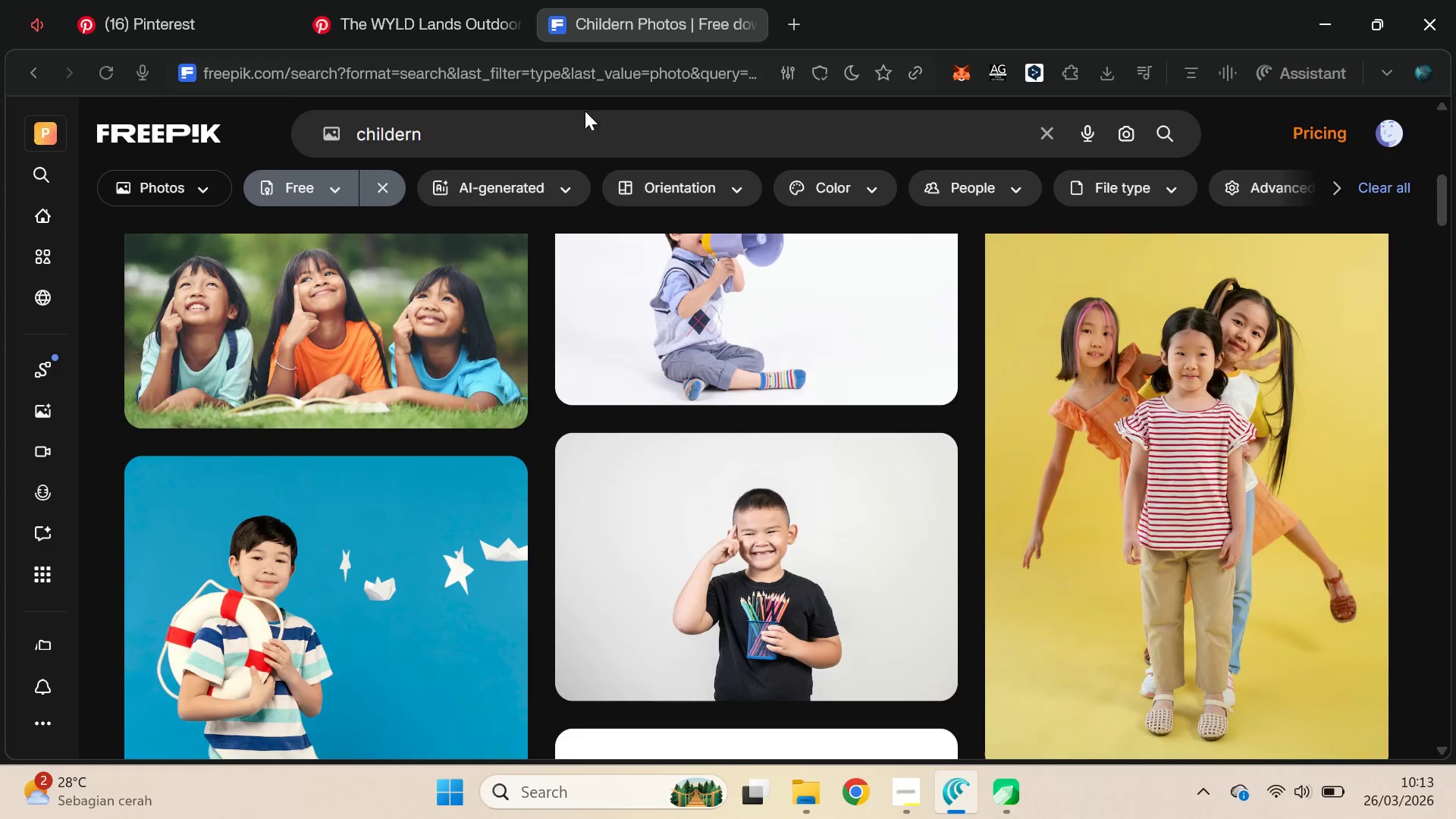 
left_click([592, 121])
 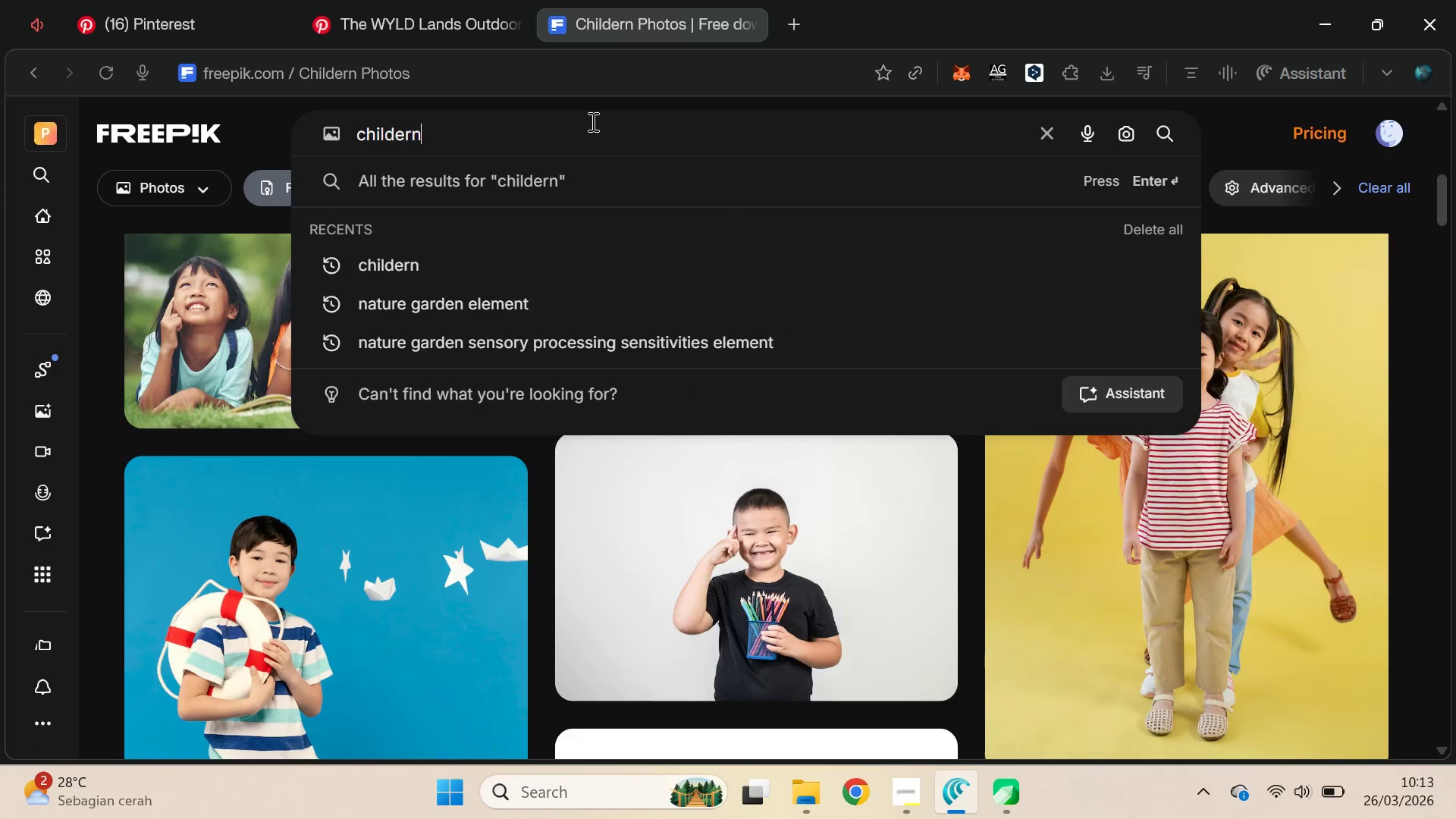 
type( sensory)
 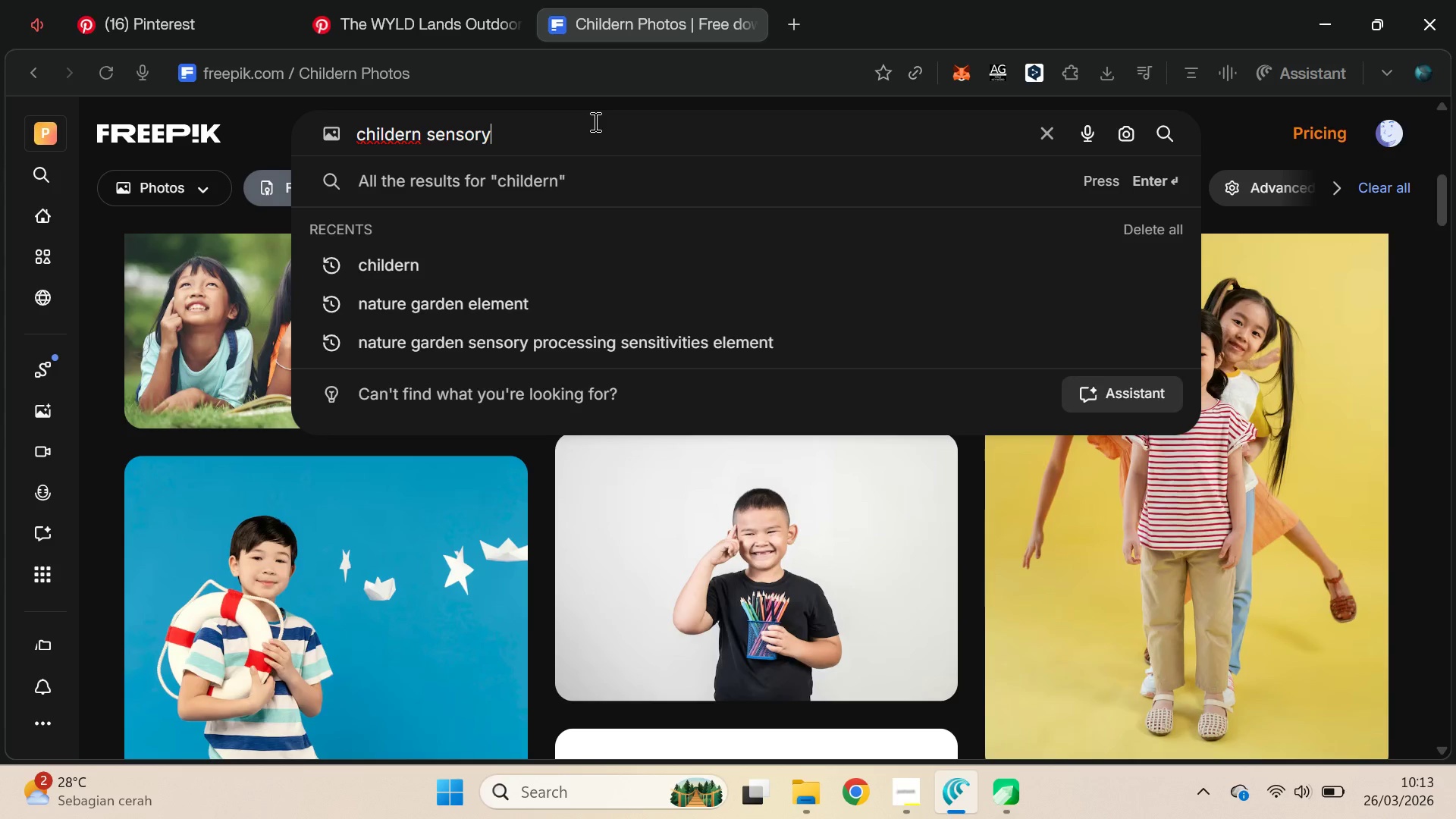 
key(Enter)
 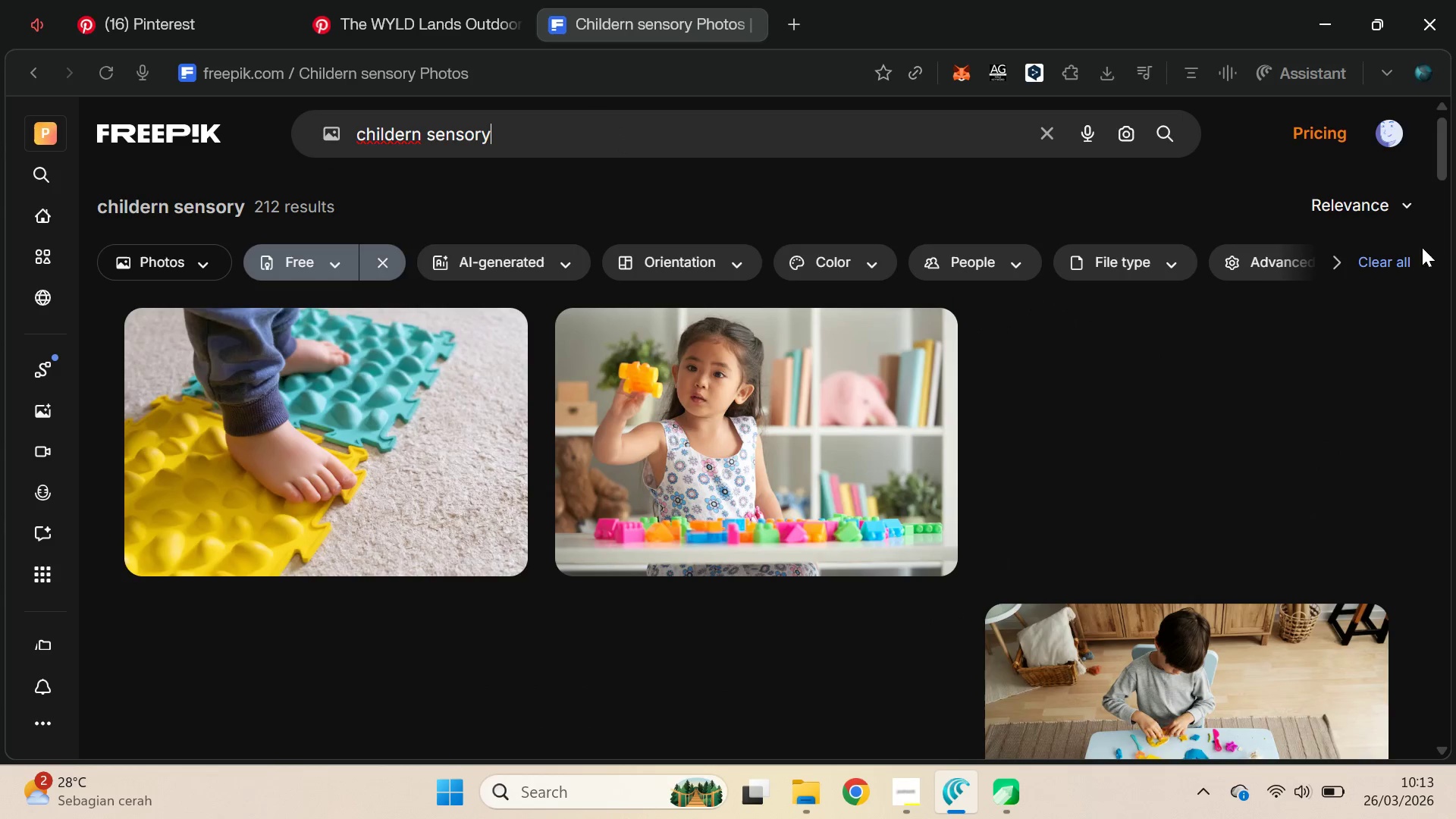 
left_click_drag(start_coordinate=[1442, 157], to_coordinate=[1428, 427])
 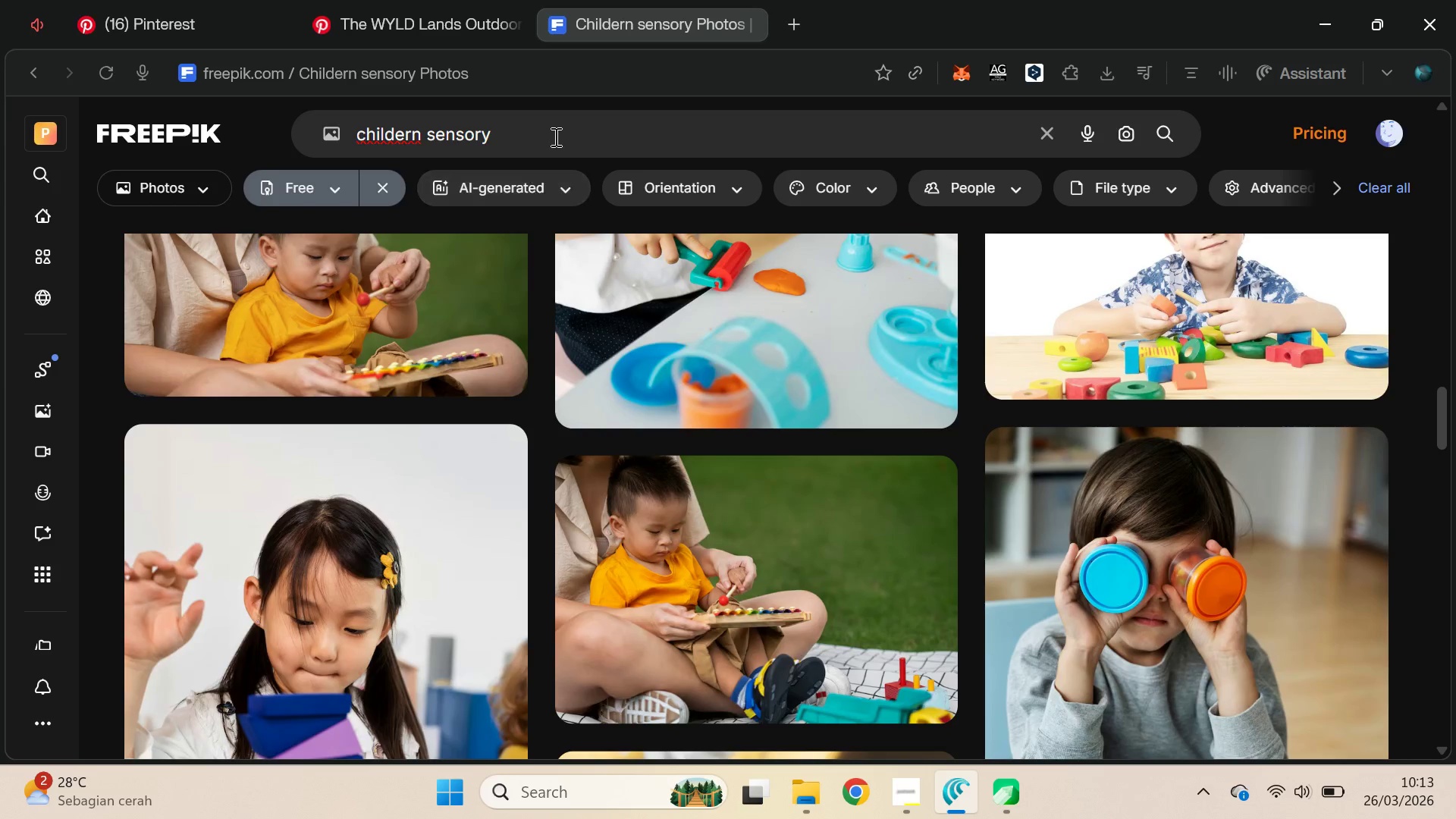 
left_click([554, 136])
 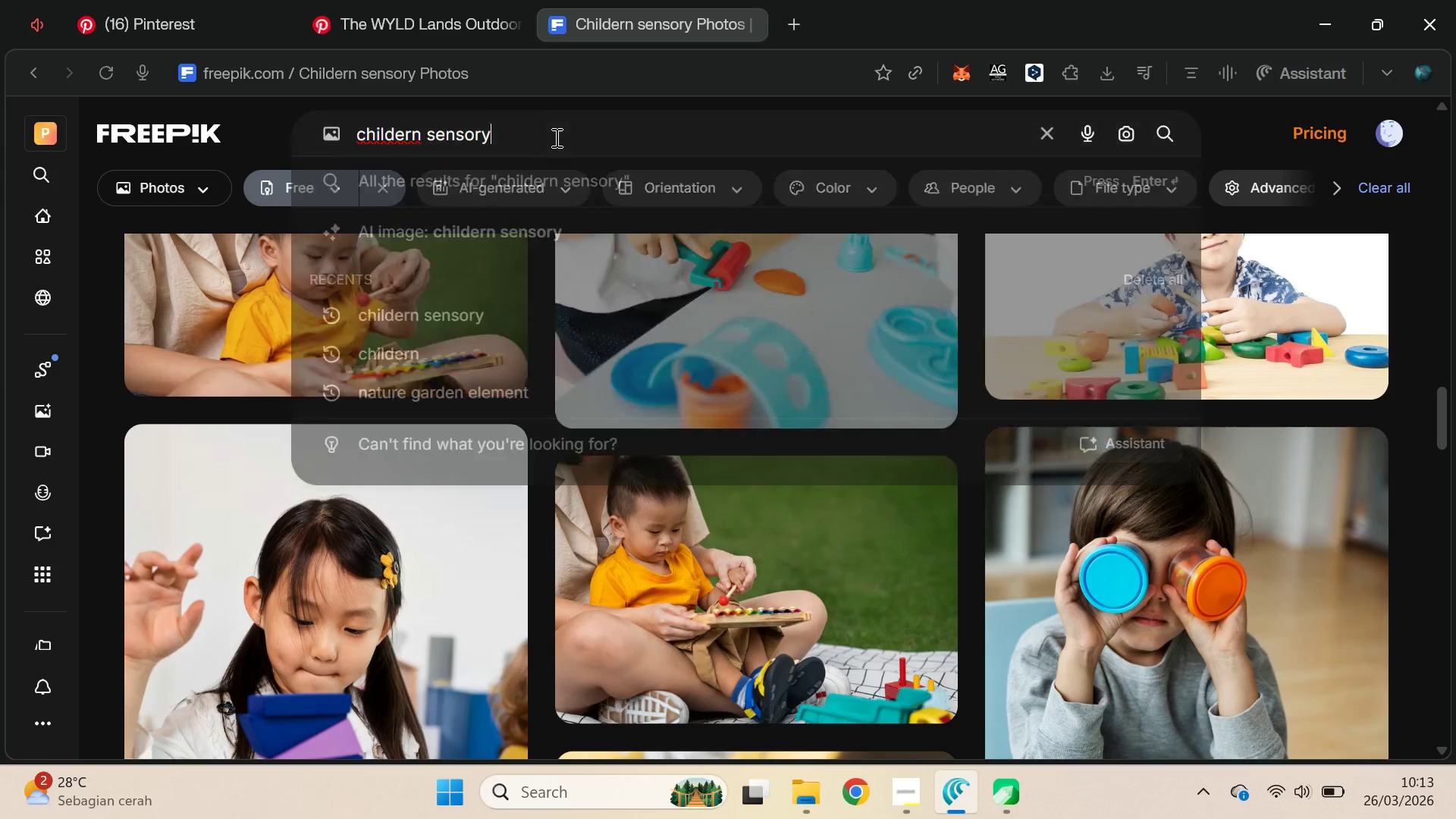 
type( garden)
 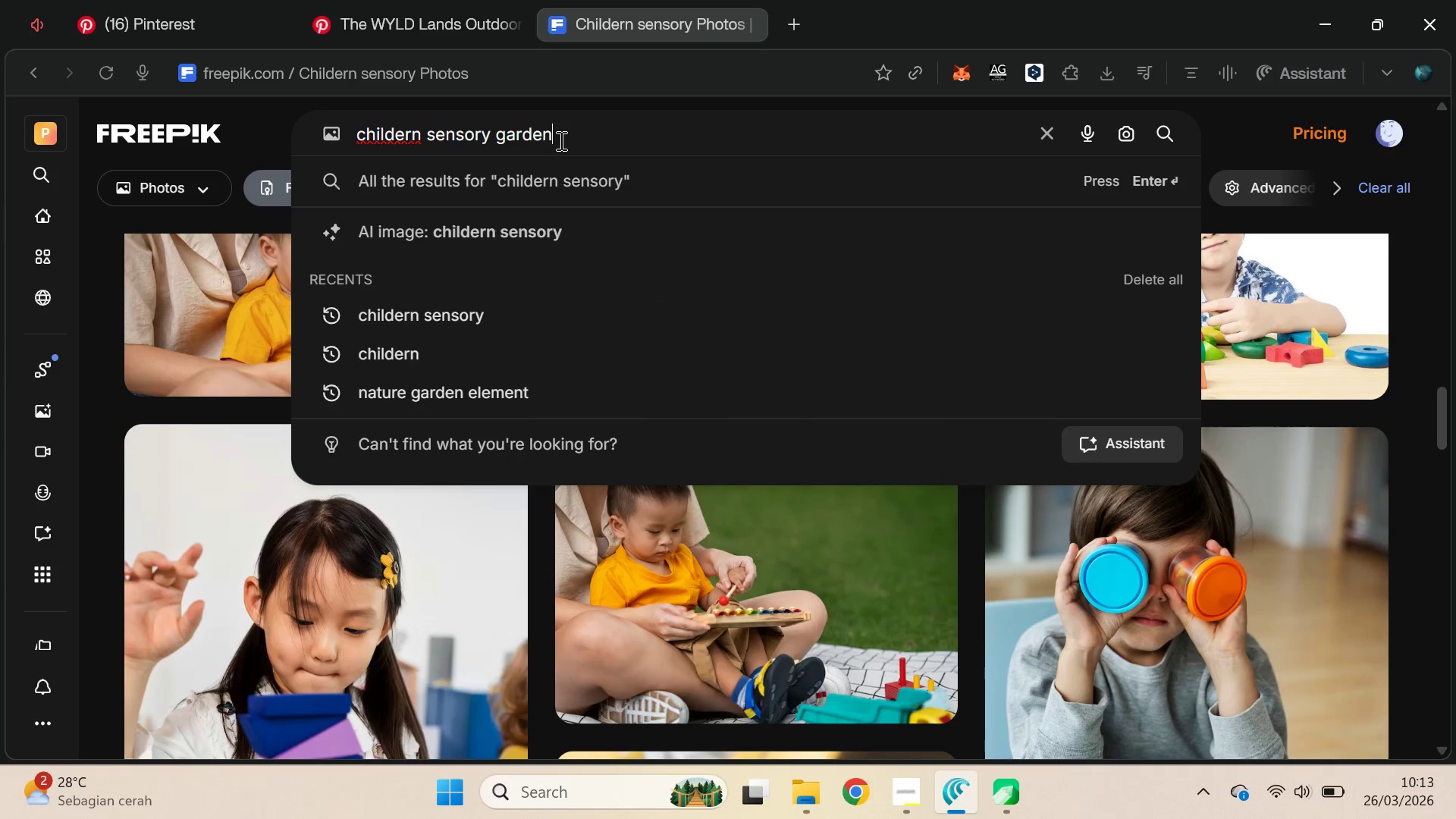 
key(Enter)
 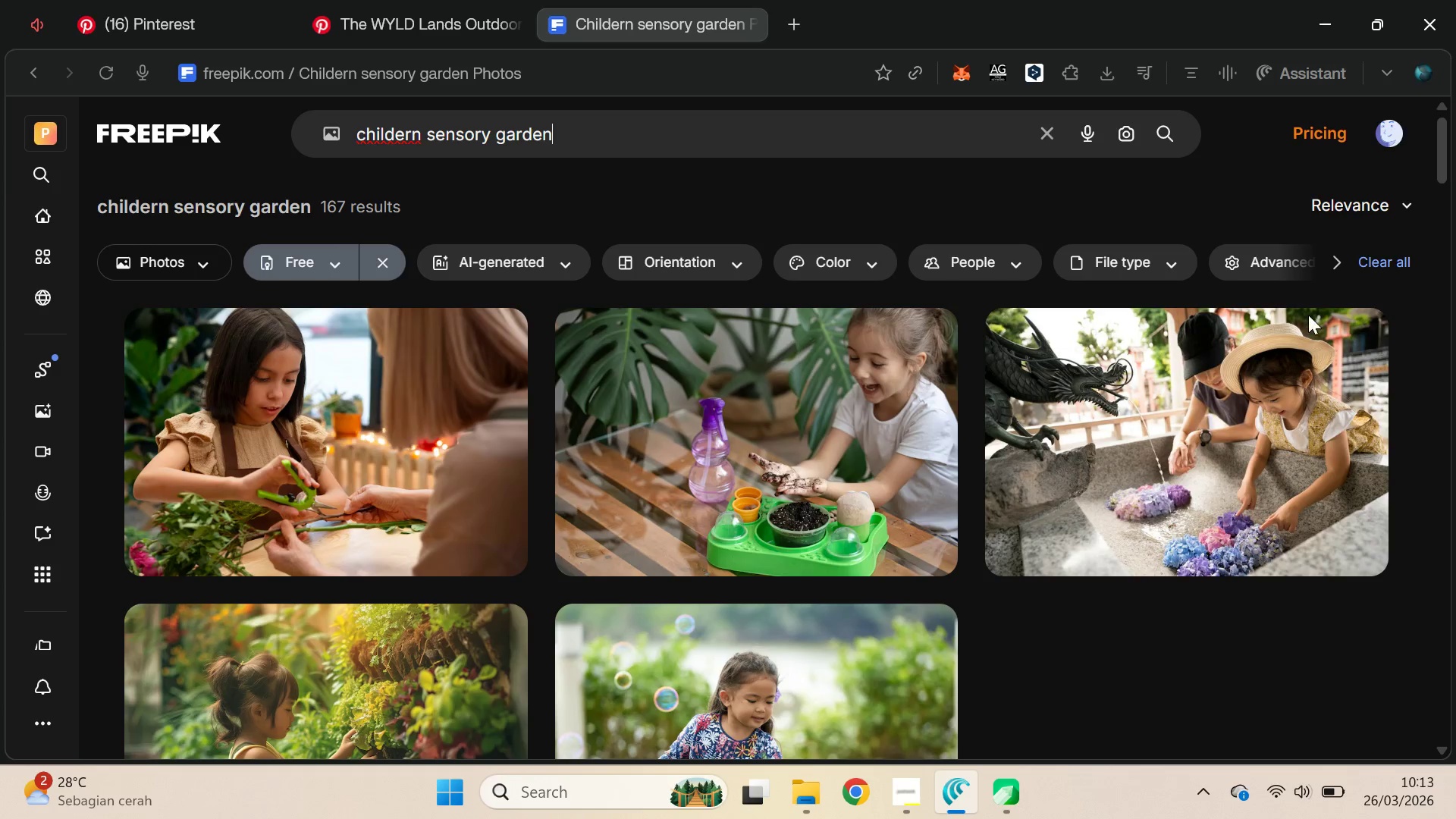 
left_click_drag(start_coordinate=[1445, 170], to_coordinate=[1419, 502])
 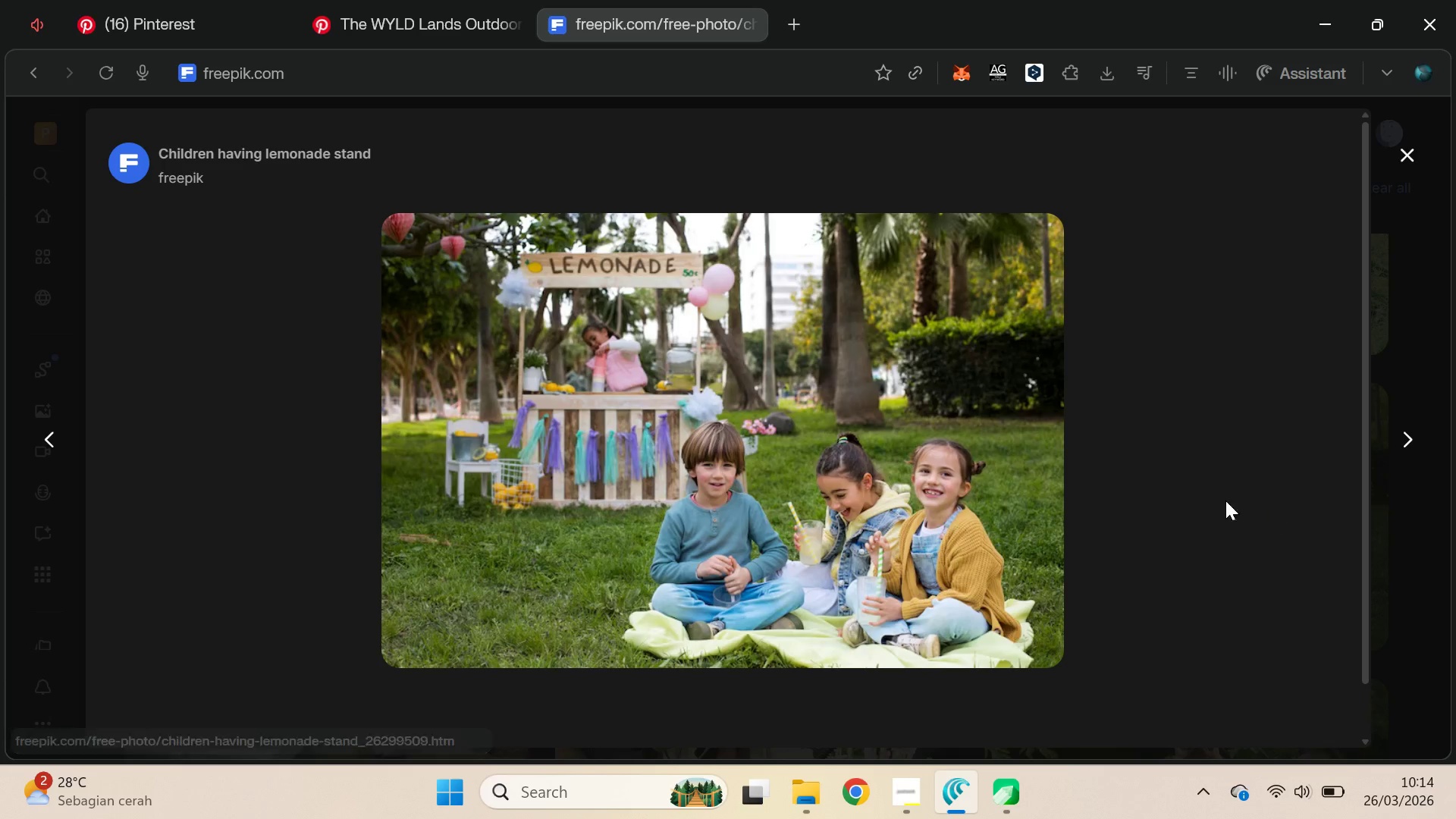 
wait(5.58)
 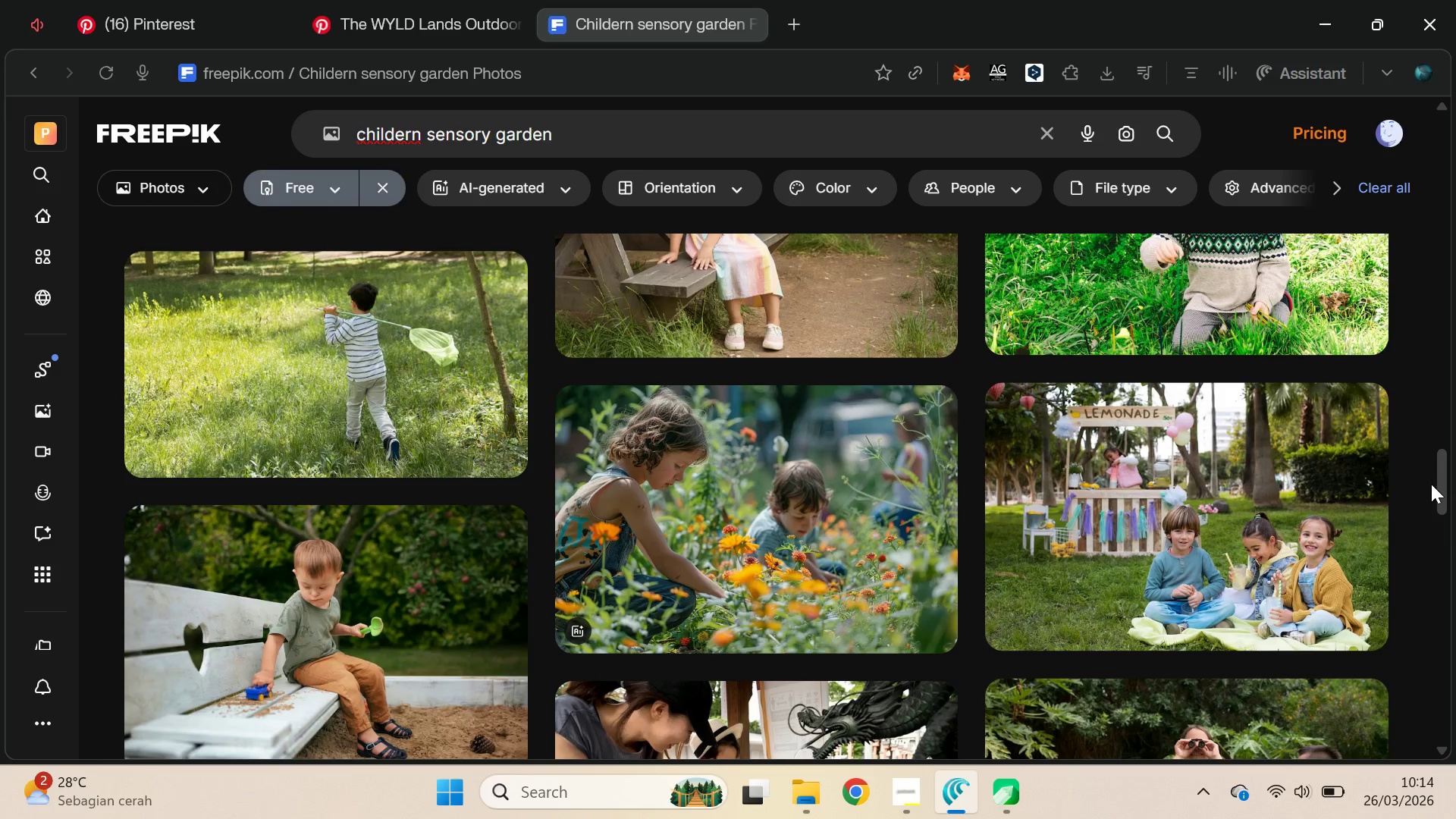 
left_click([1313, 169])
 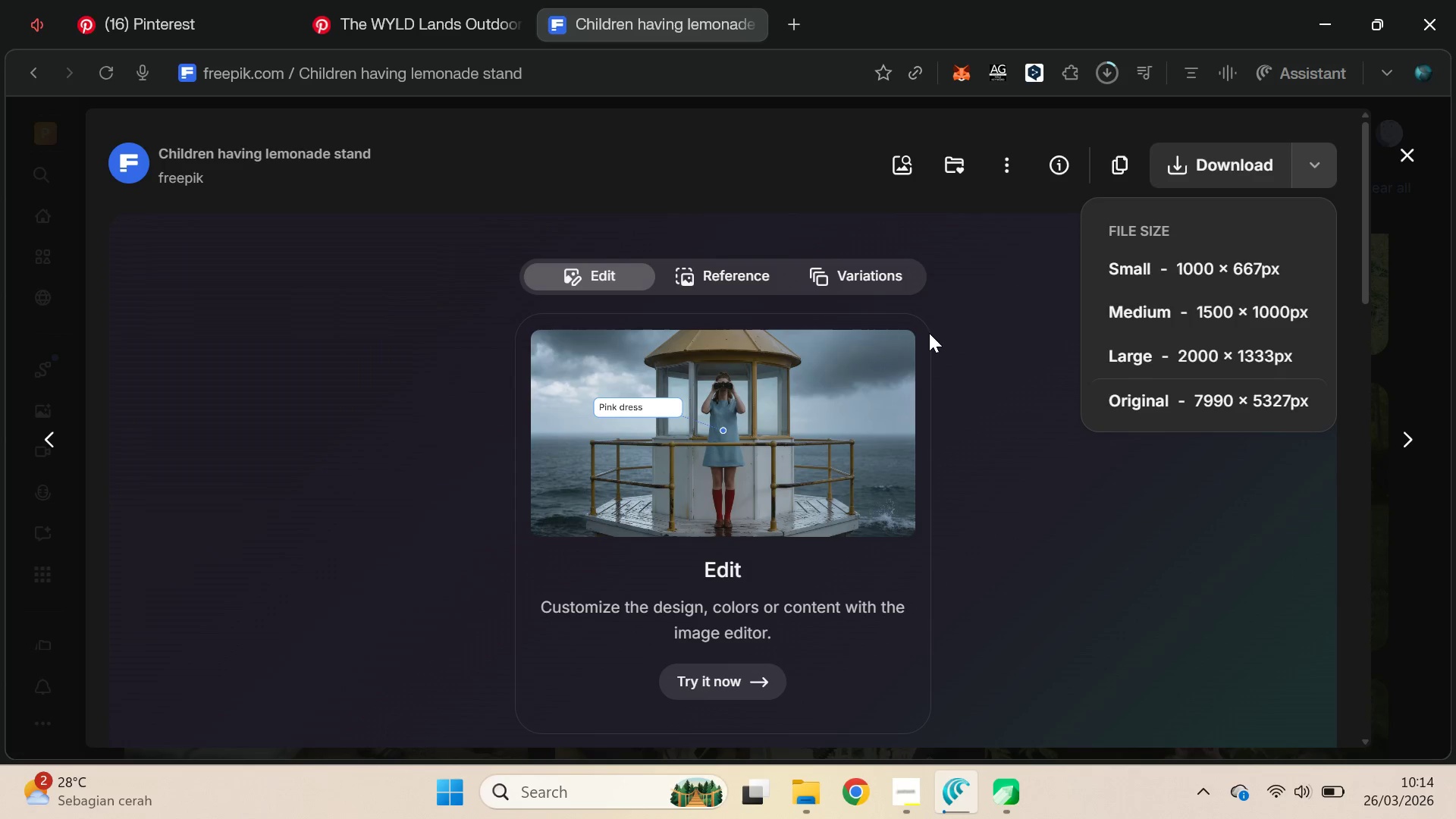 
wait(6.3)
 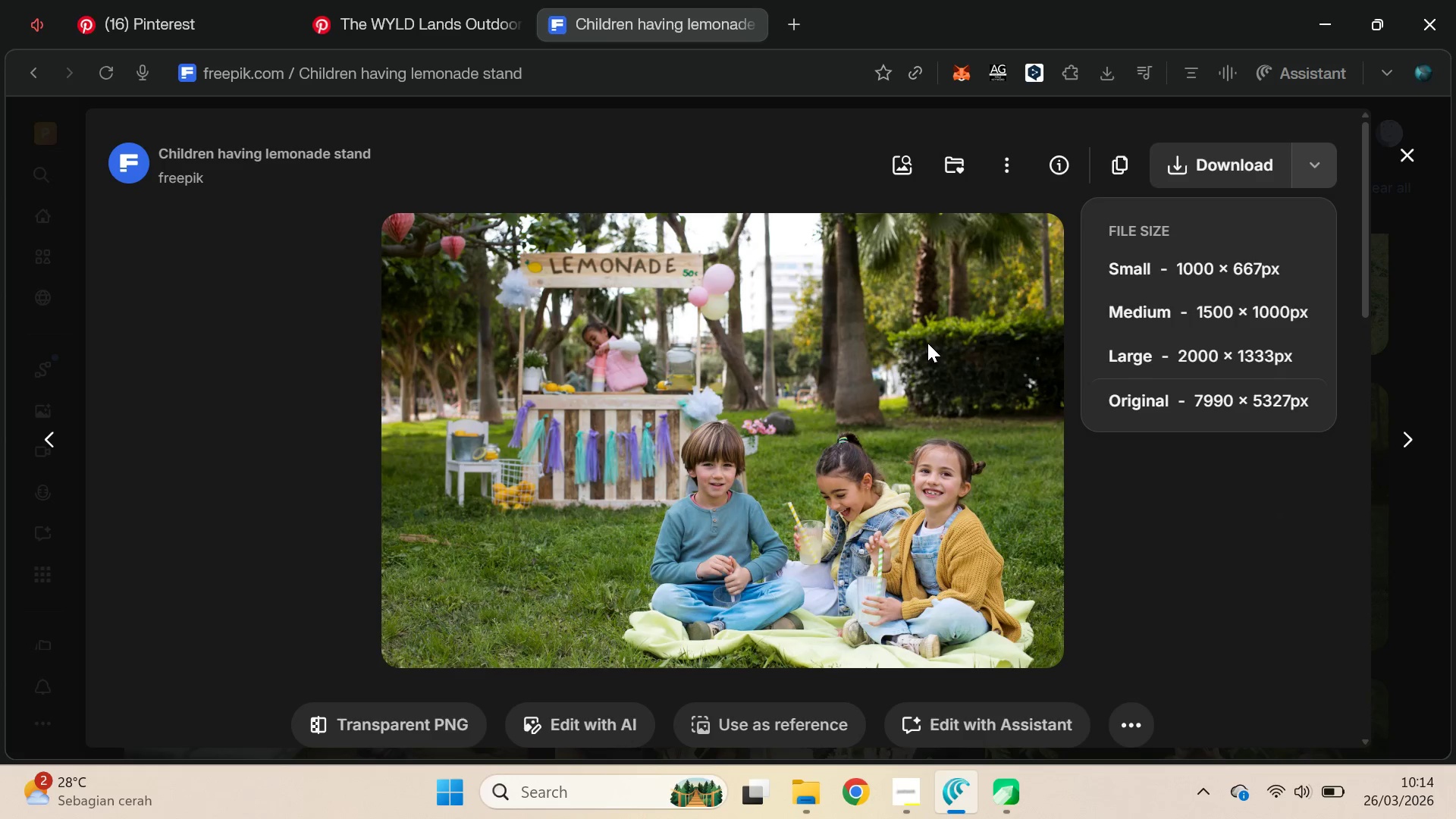 
key(VolumeUp)
 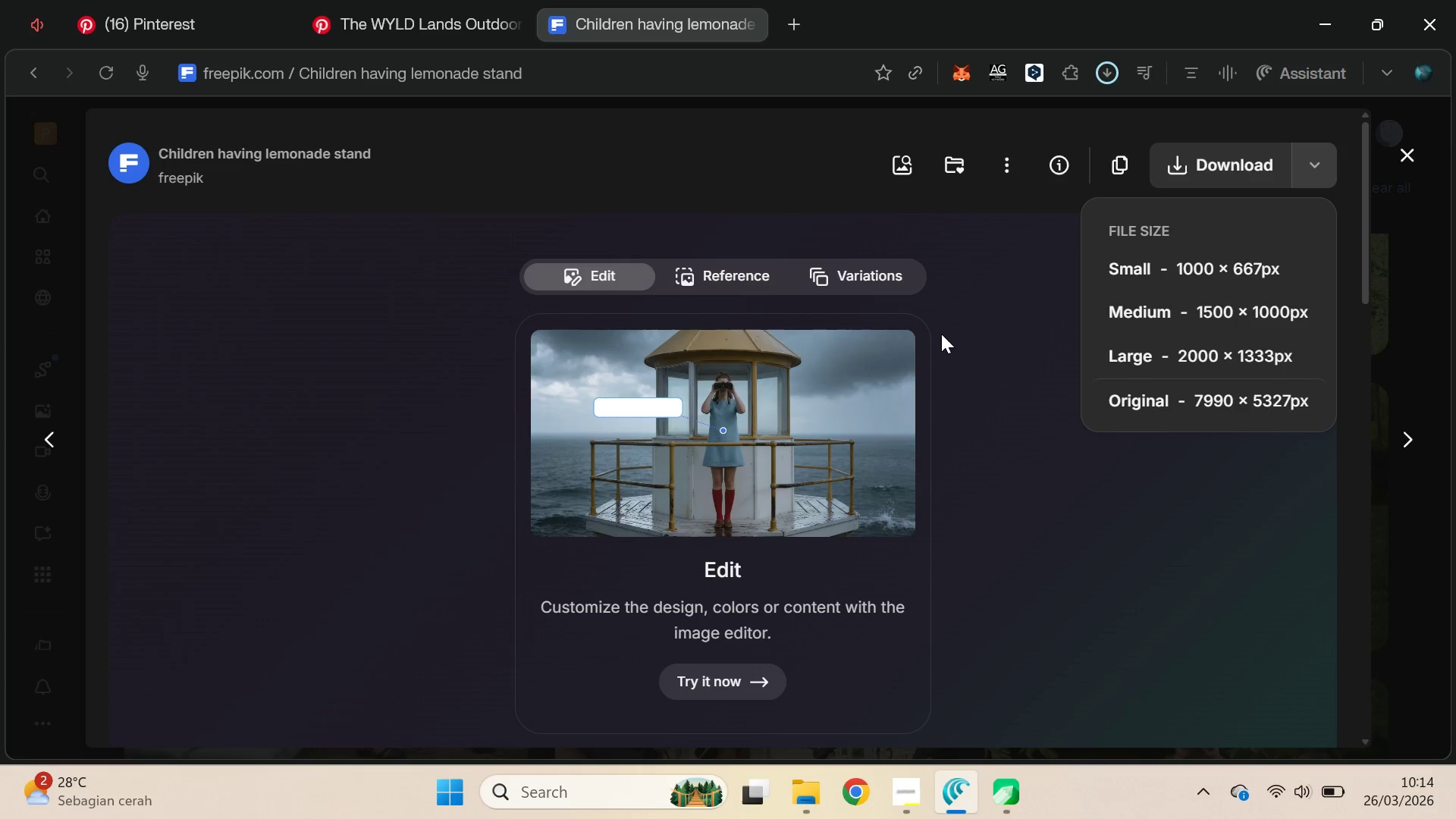 
wait(12.98)
 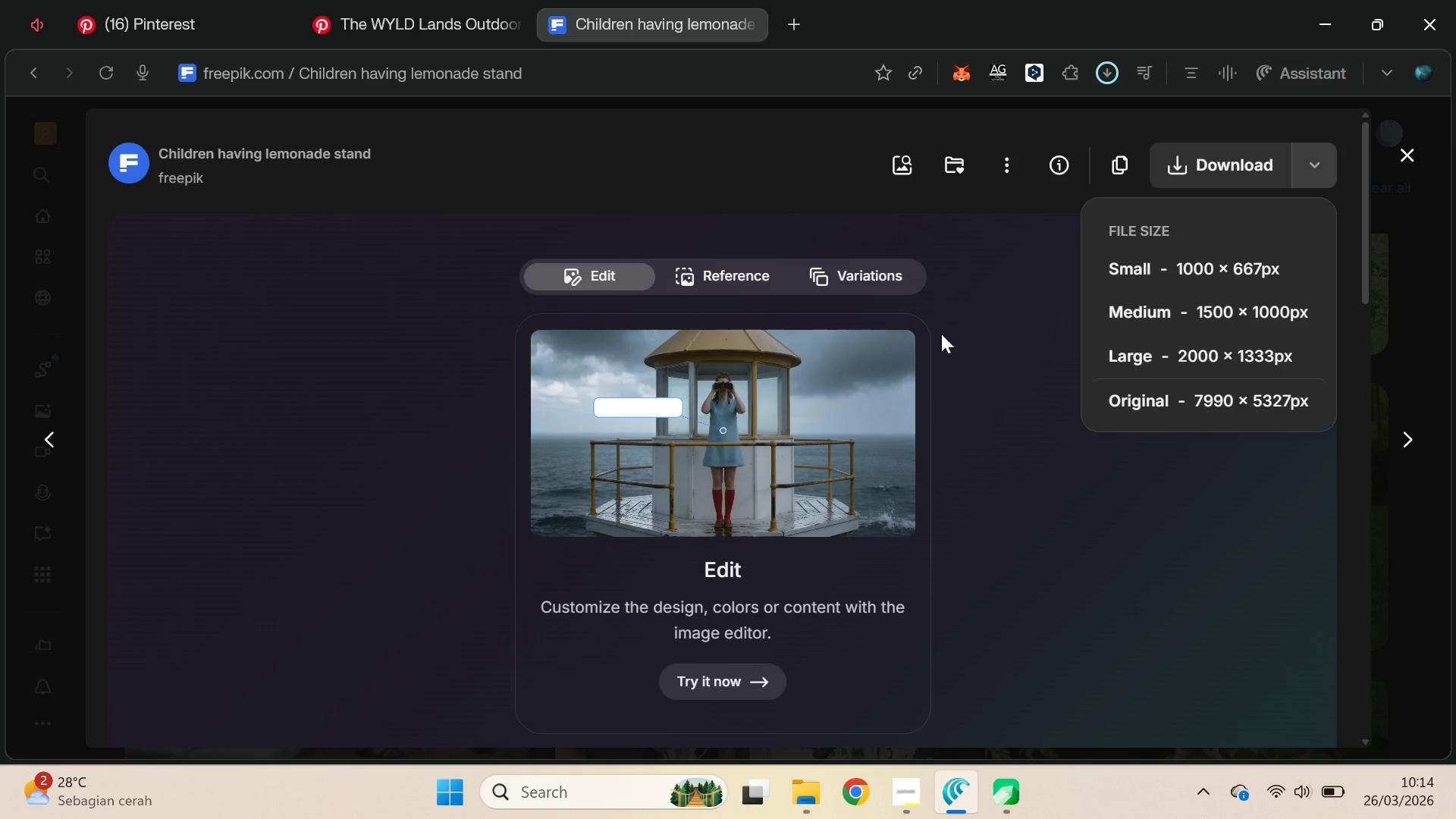 
left_click_drag(start_coordinate=[898, 127], to_coordinate=[777, 535])
 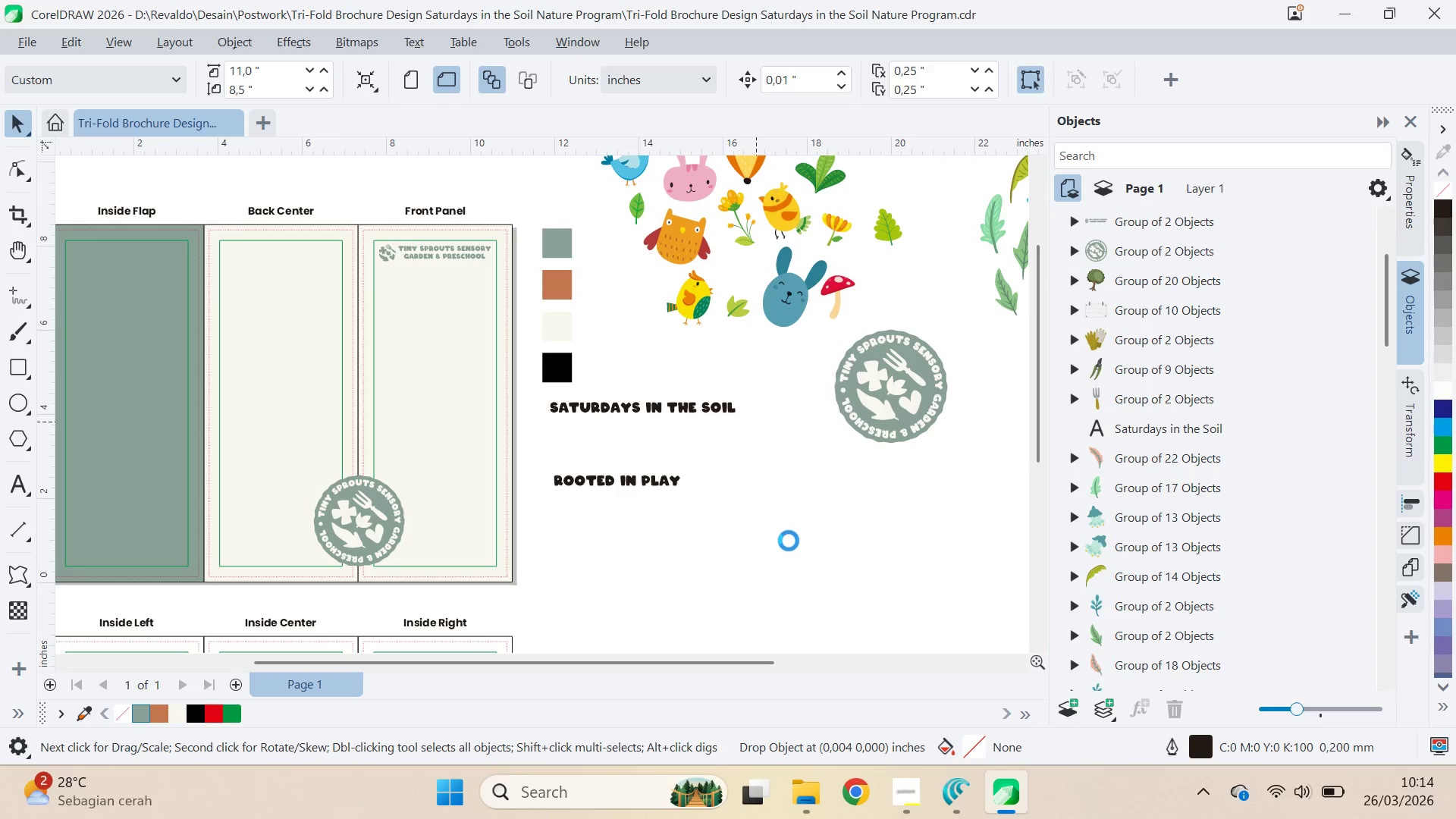 
key(Alt+Tab)
 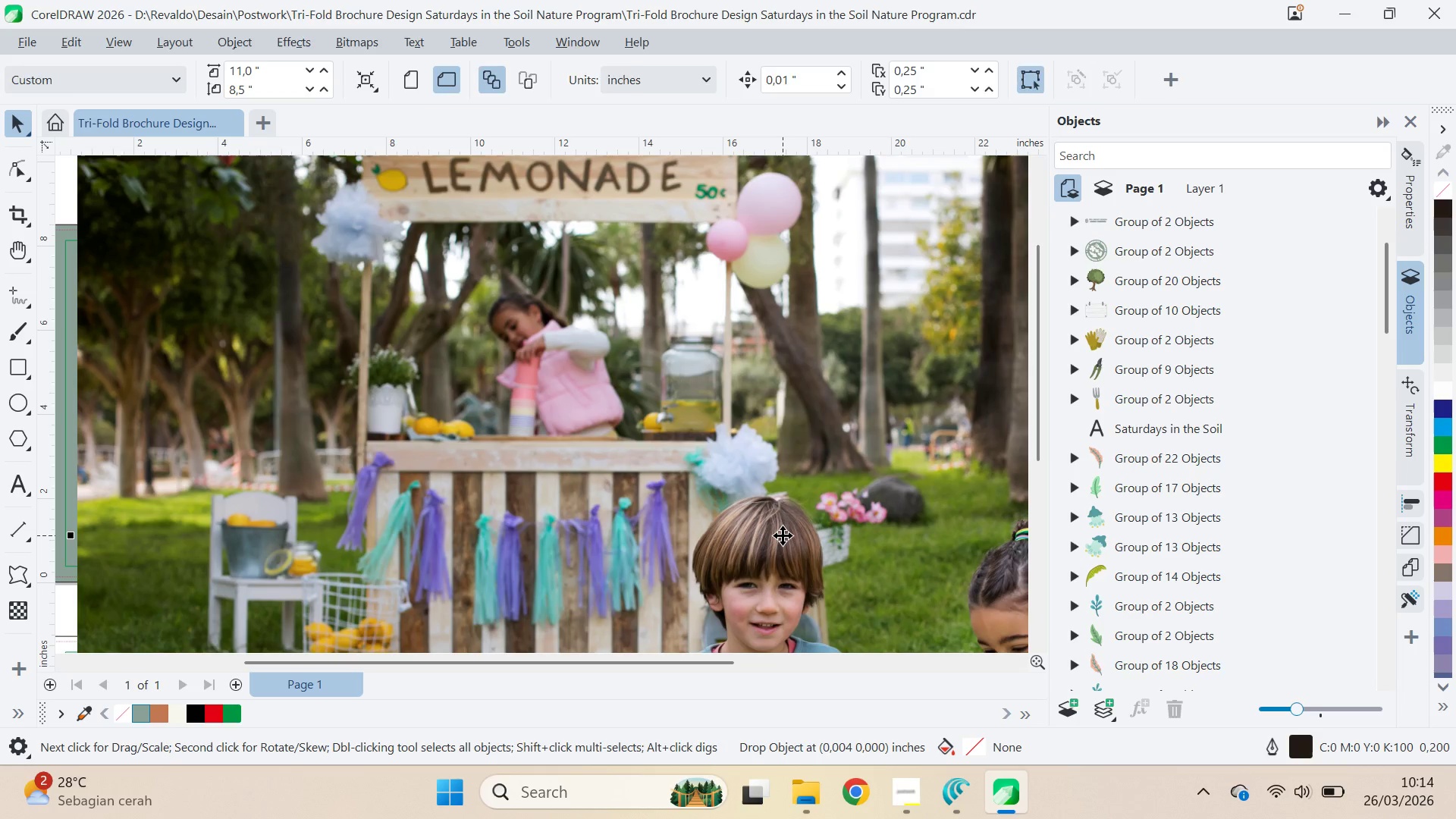 
key(Delete)
 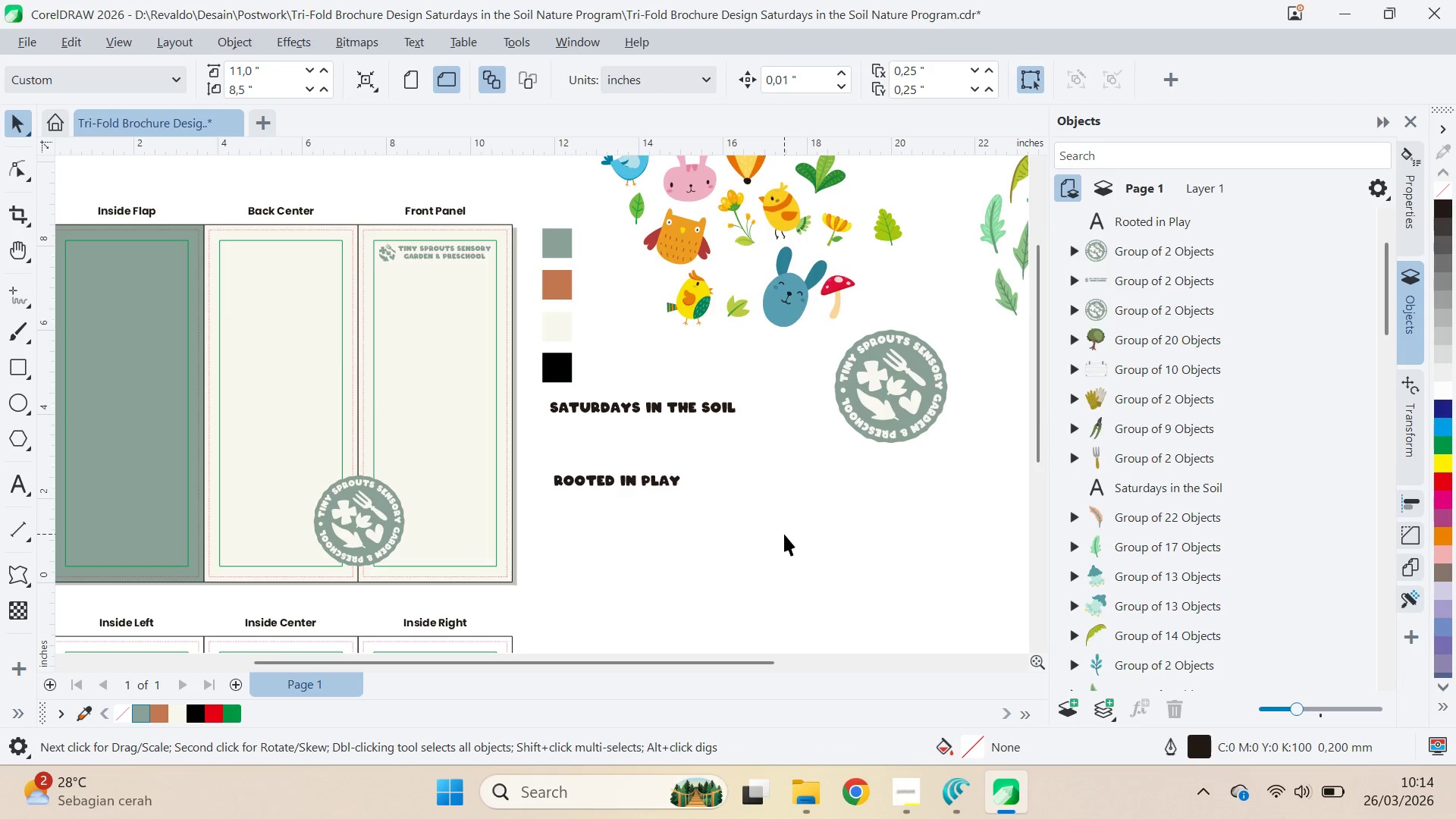 
key(Alt+AltLeft)
 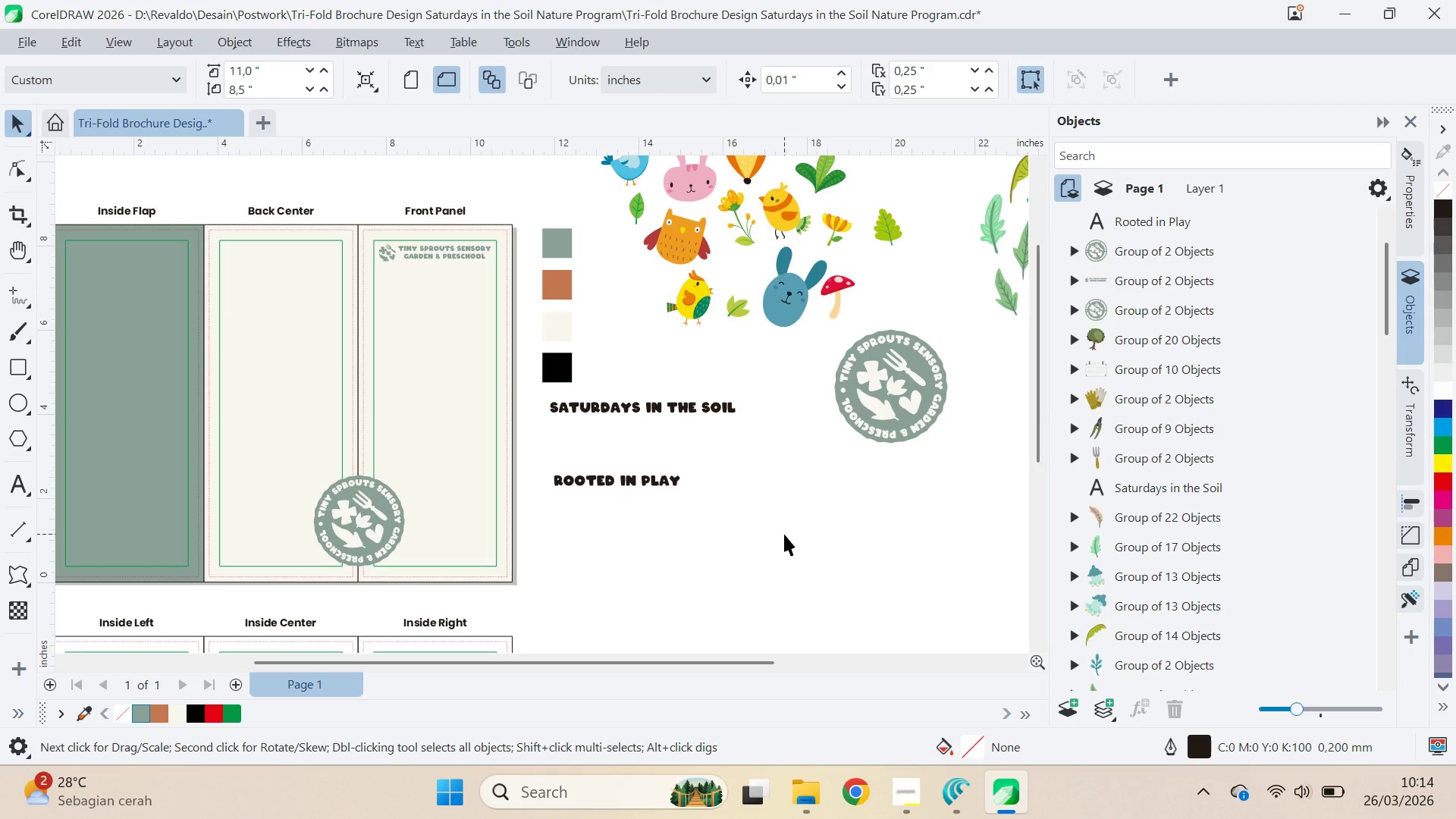 
key(Alt+Tab)
 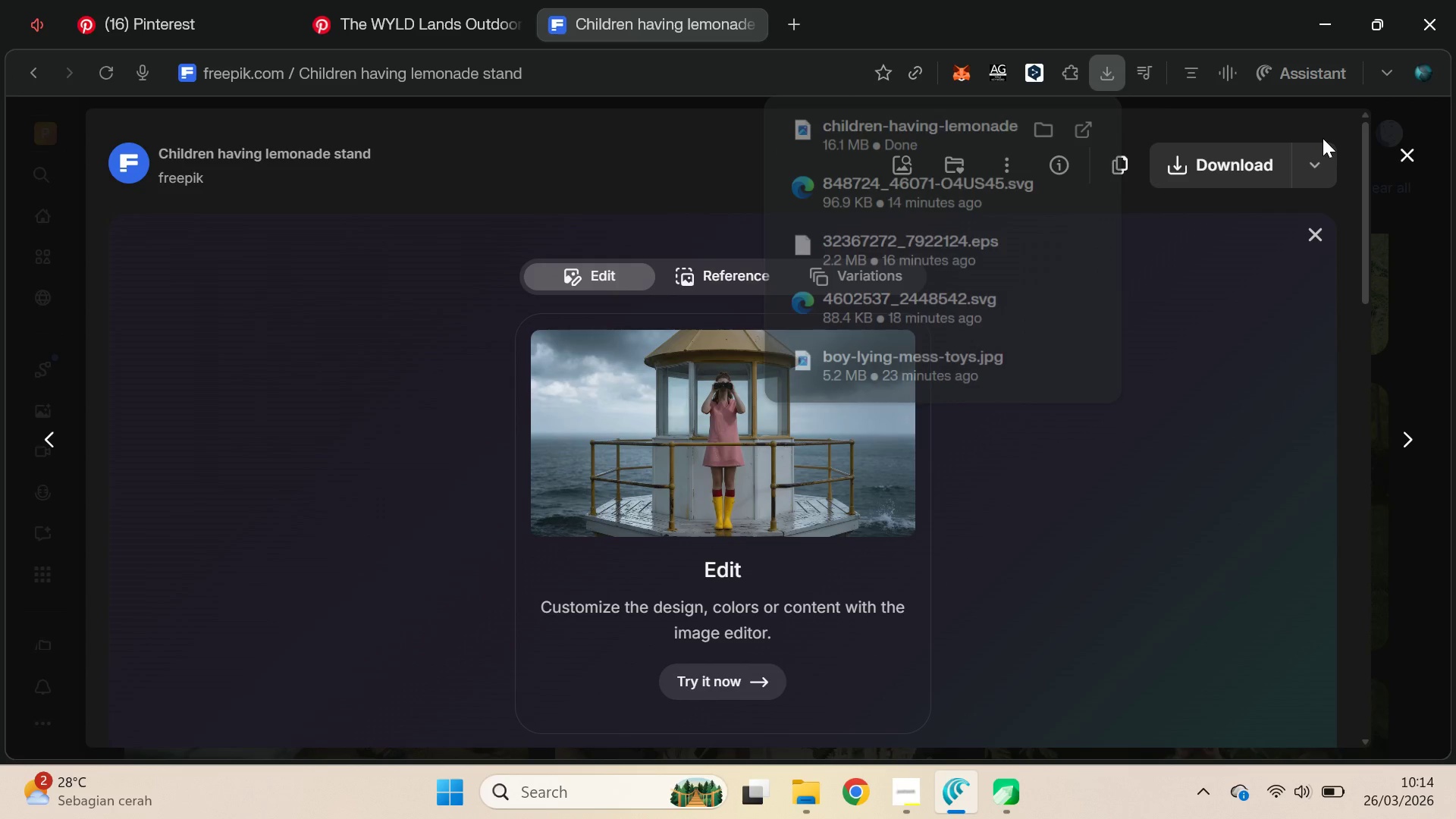 
double_click([1313, 168])
 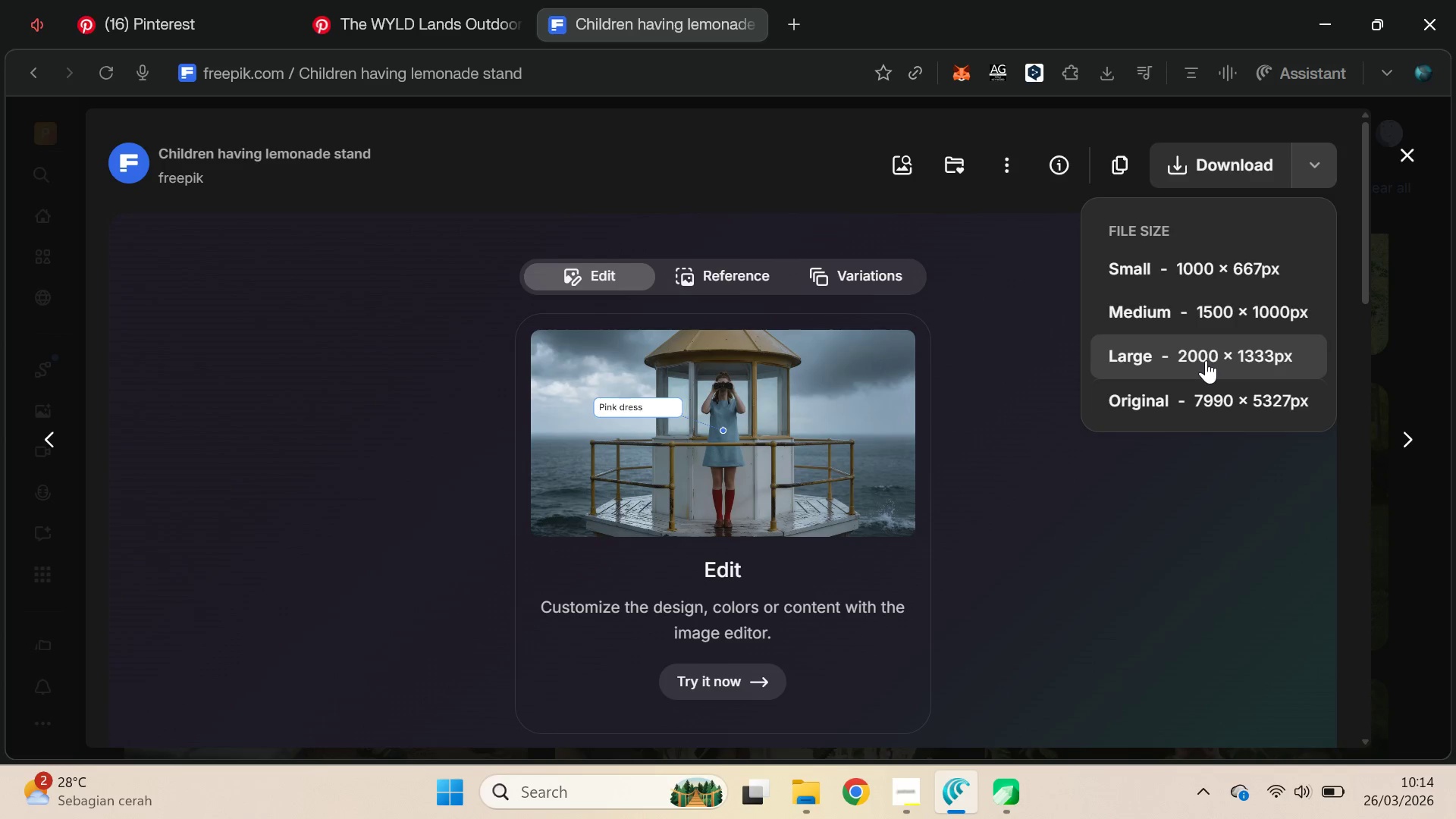 
left_click([1206, 360])
 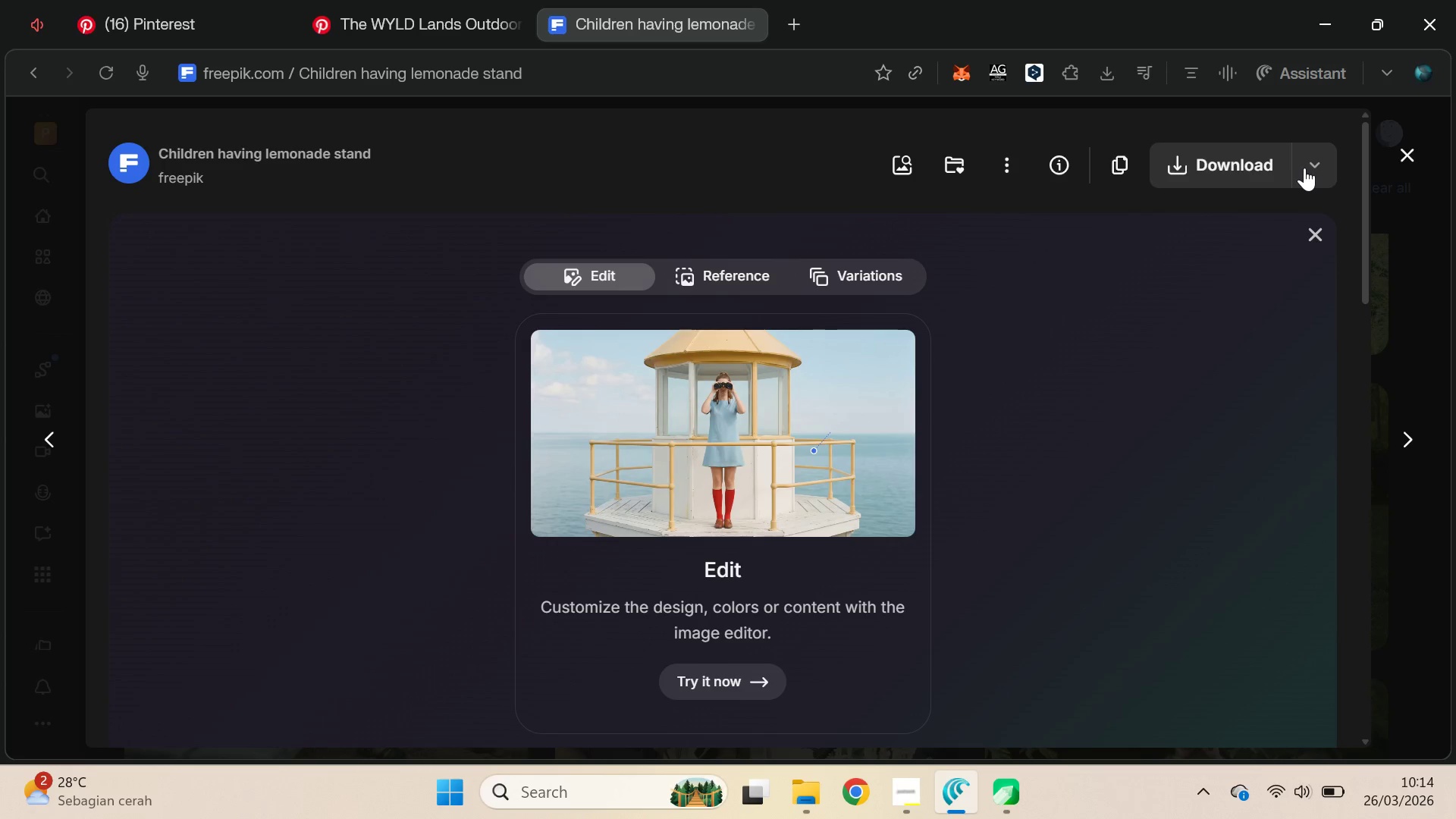 
left_click([1169, 342])
 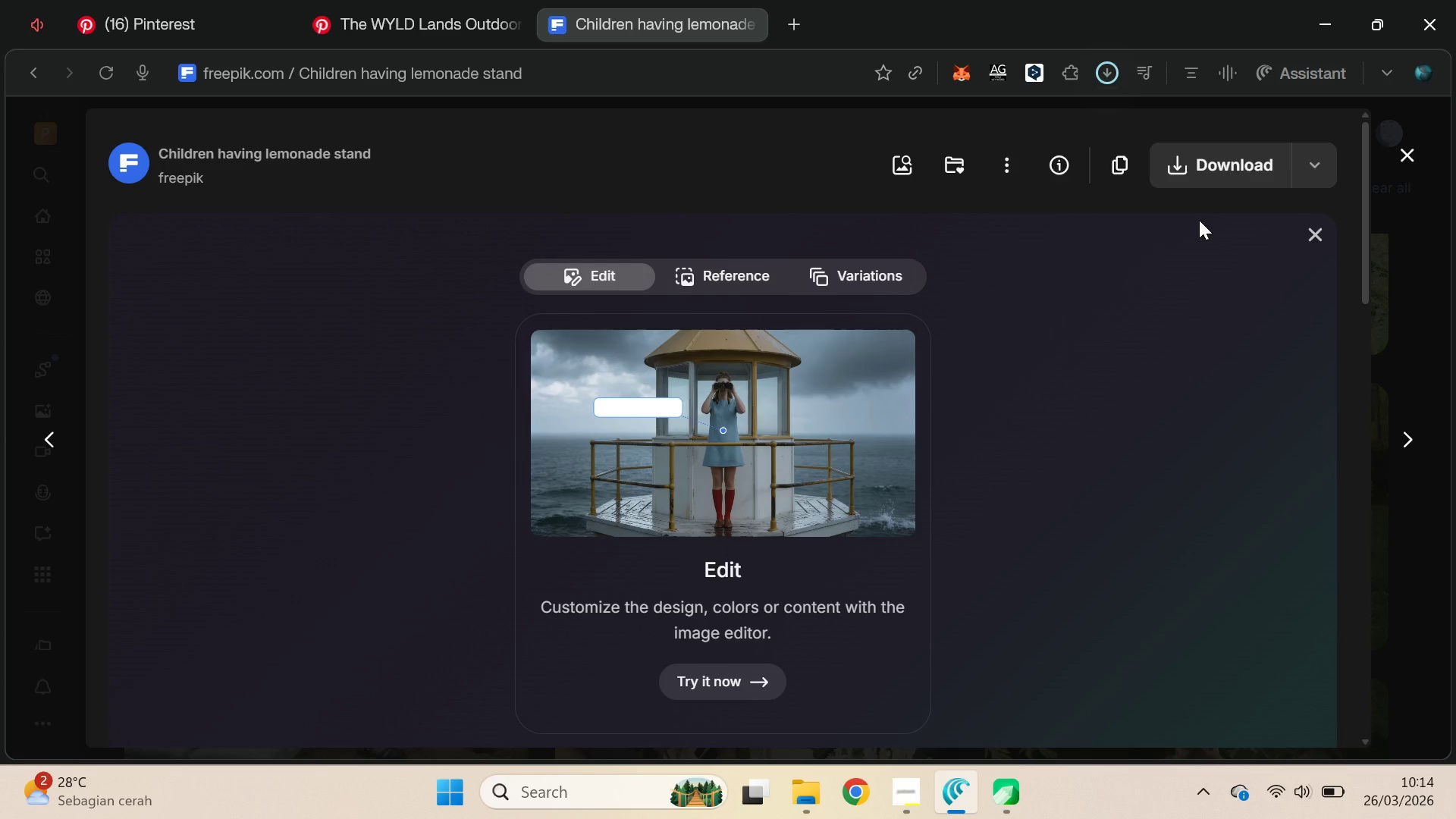 
left_click([1107, 82])
 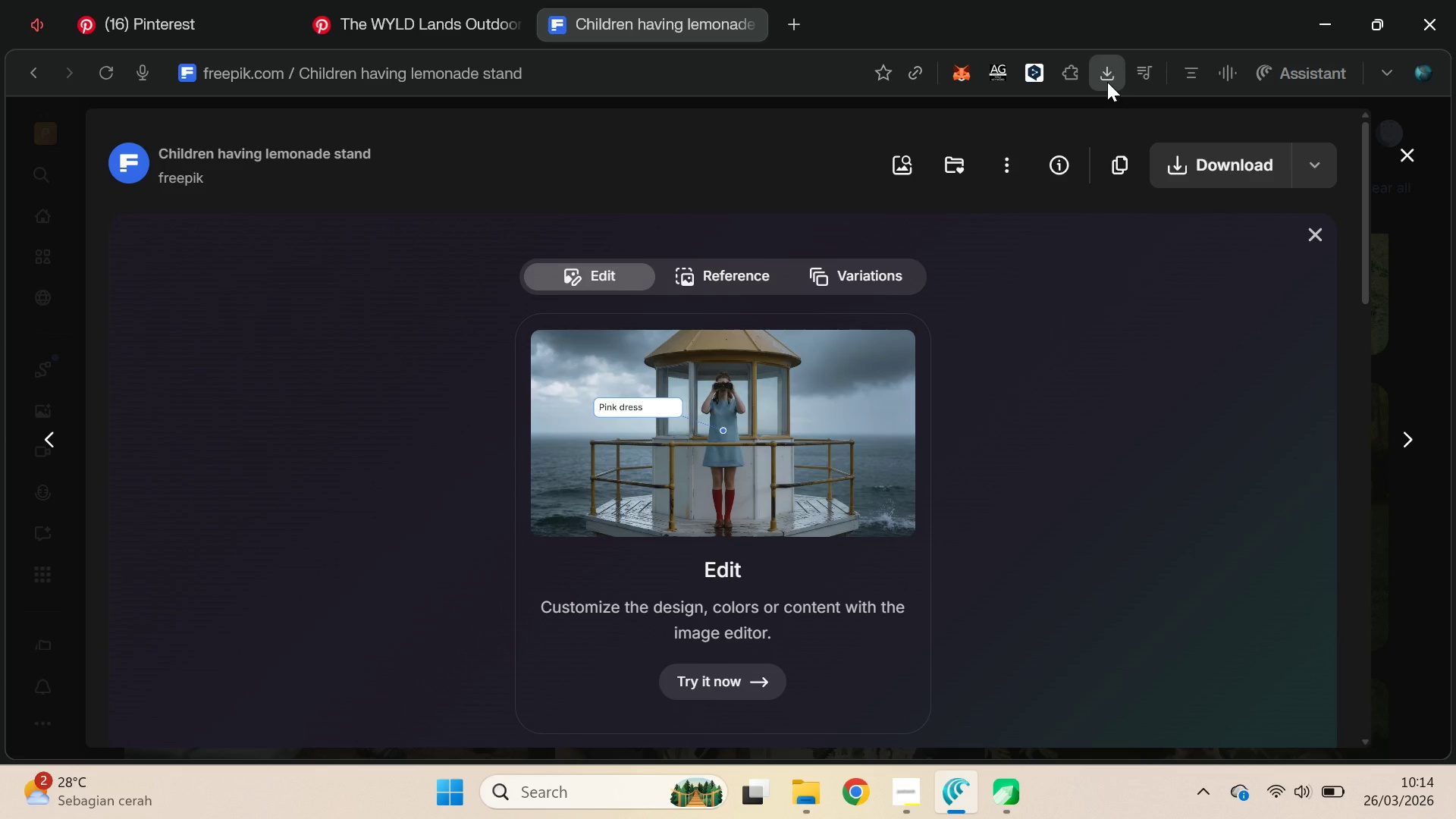 
double_click([1107, 82])
 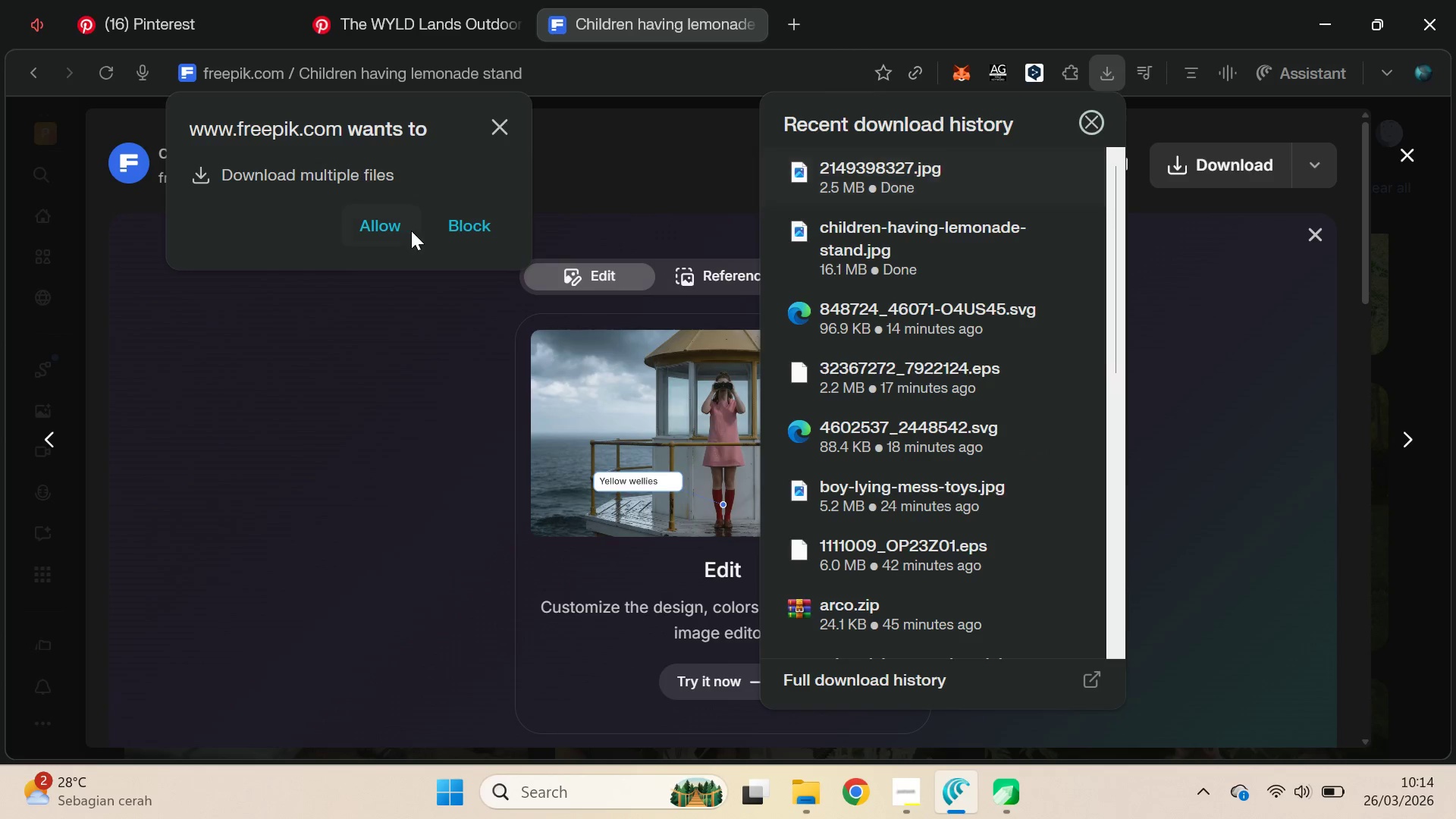 
left_click([510, 111])
 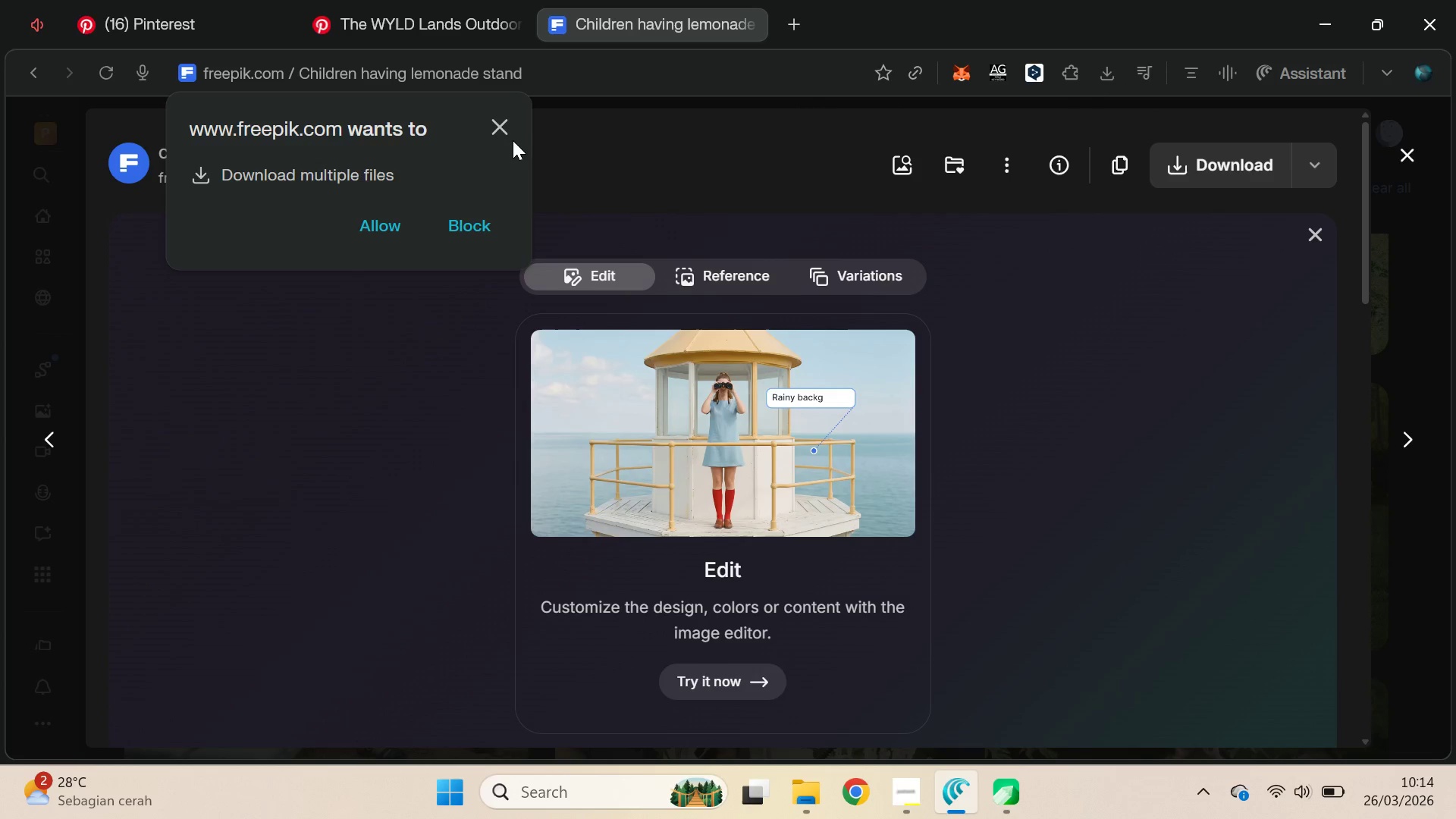 
double_click([506, 132])
 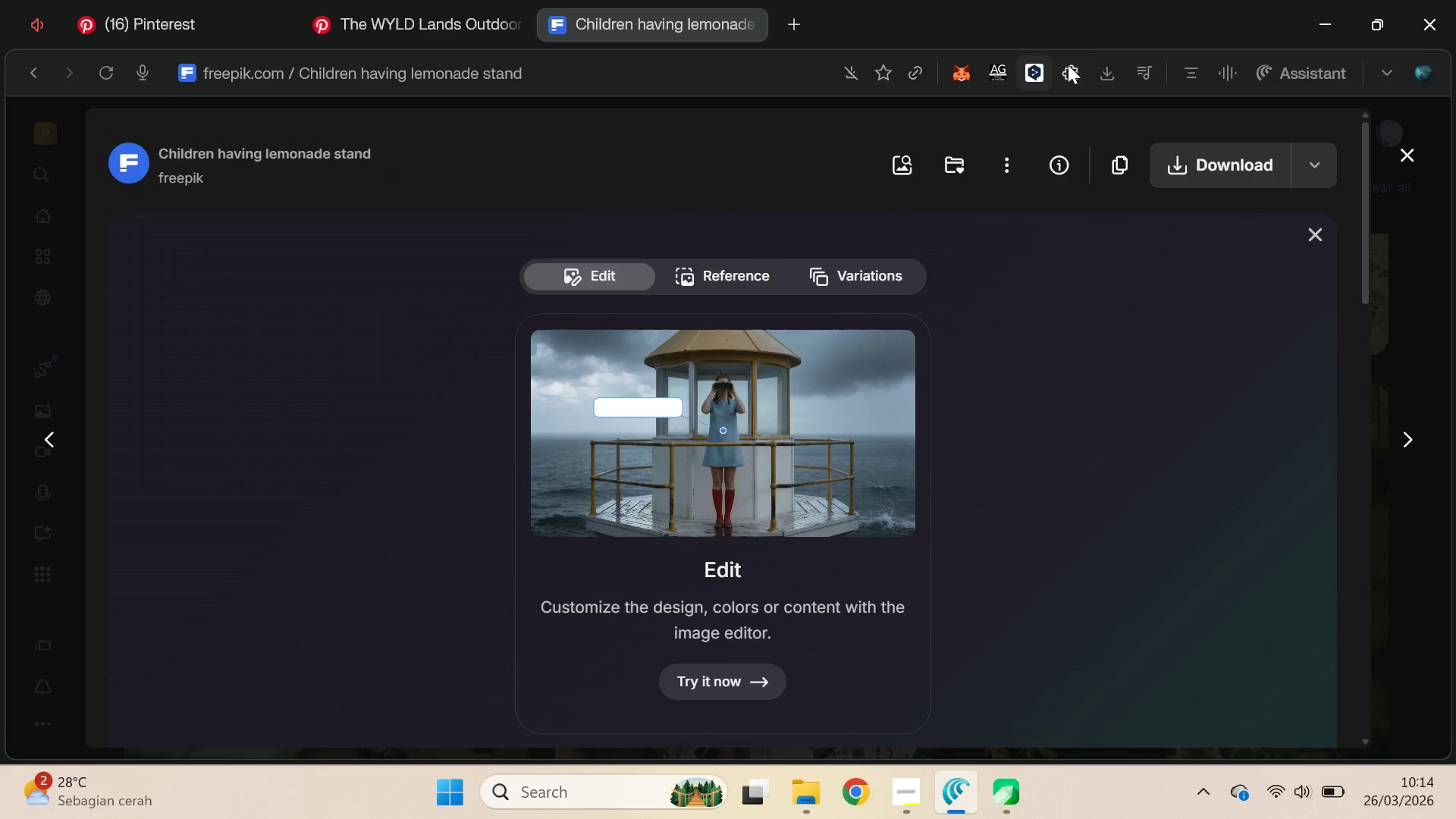 
left_click([1115, 78])
 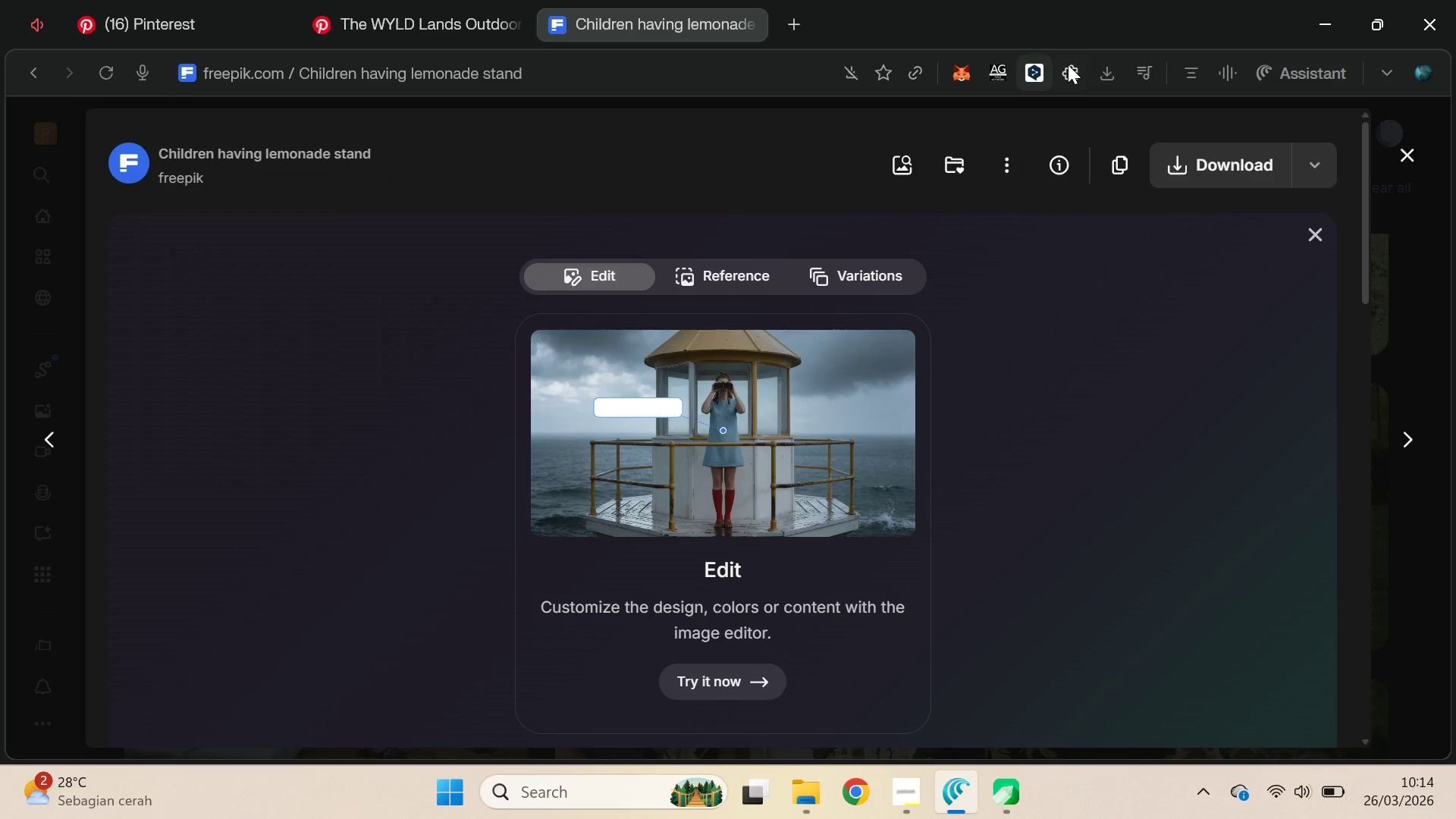 
left_click_drag(start_coordinate=[902, 178], to_coordinate=[705, 547])
 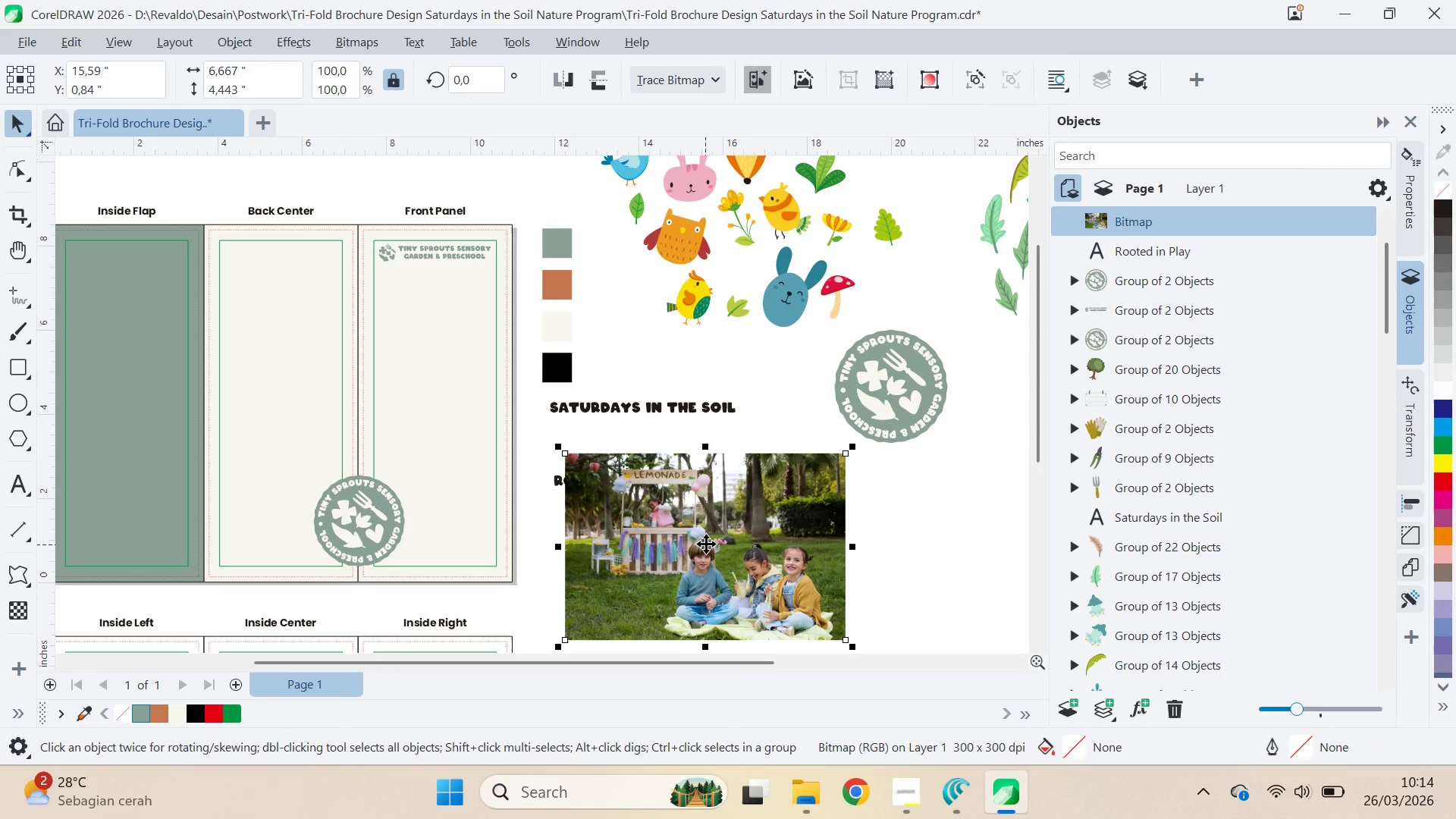 
key(Alt+Tab)
 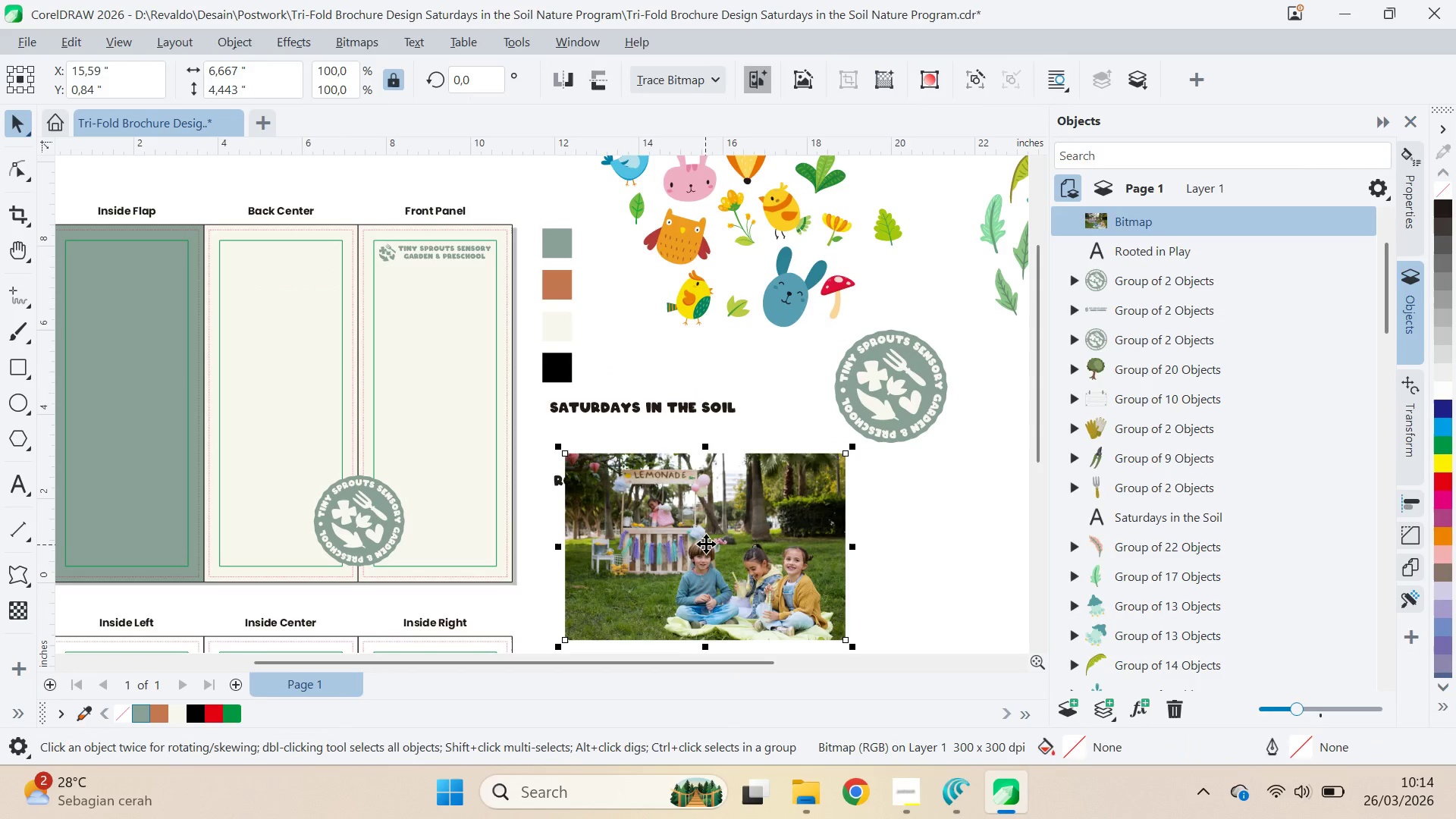 
left_click_drag(start_coordinate=[790, 534], to_coordinate=[806, 485])
 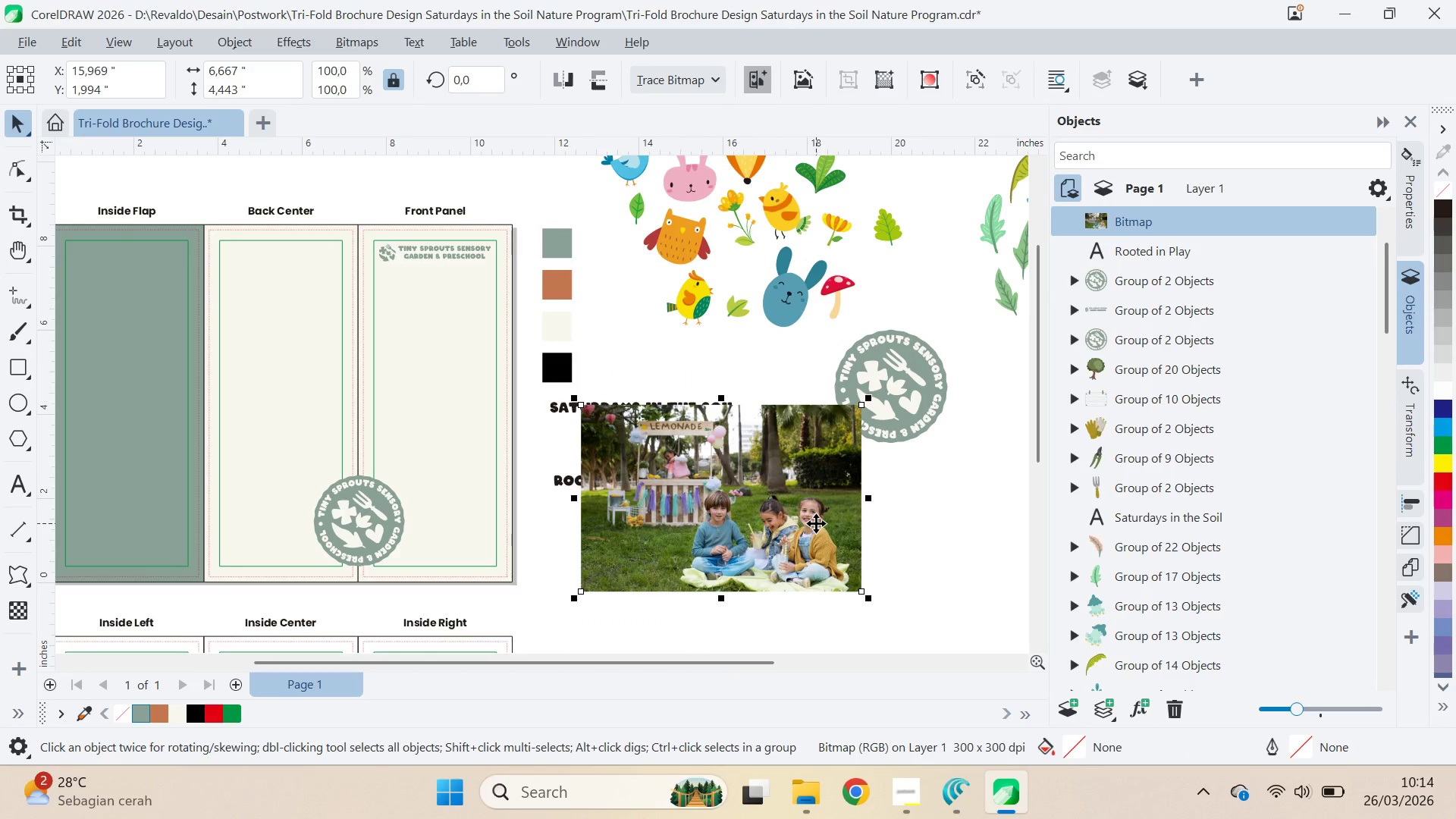 
left_click_drag(start_coordinate=[816, 523], to_coordinate=[829, 548])
 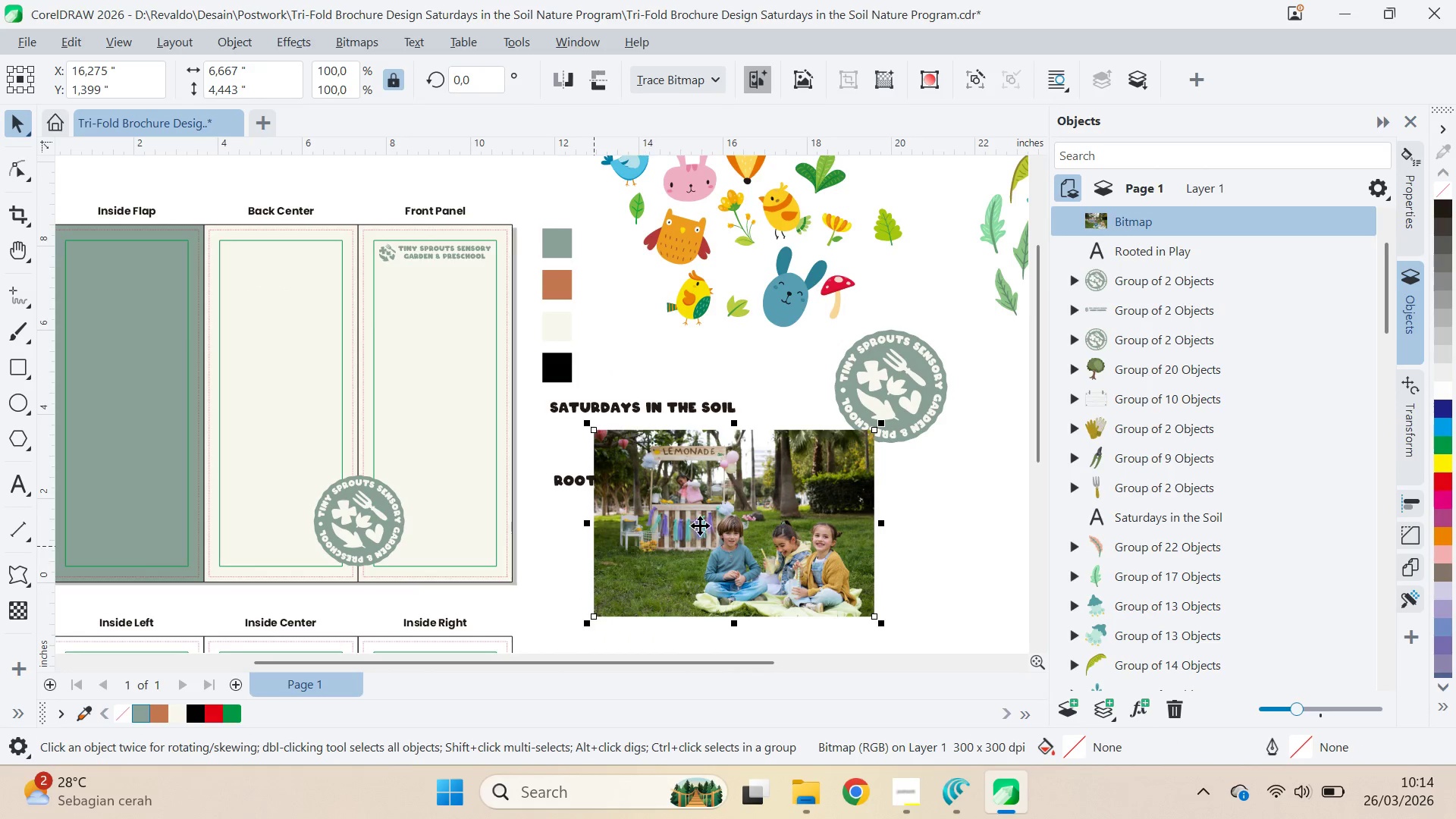 
left_click_drag(start_coordinate=[720, 529], to_coordinate=[844, 583])
 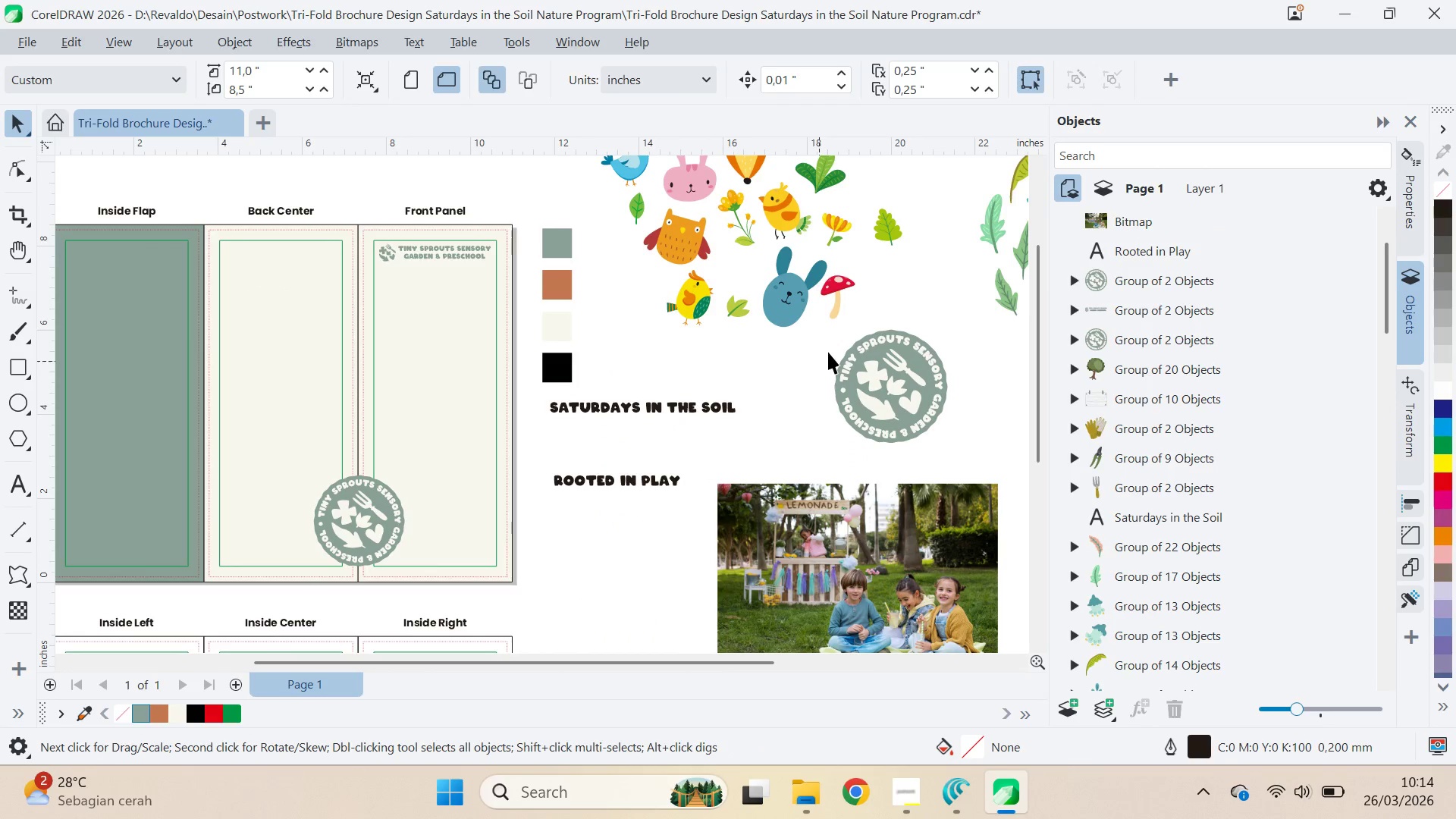 
type(qv)
 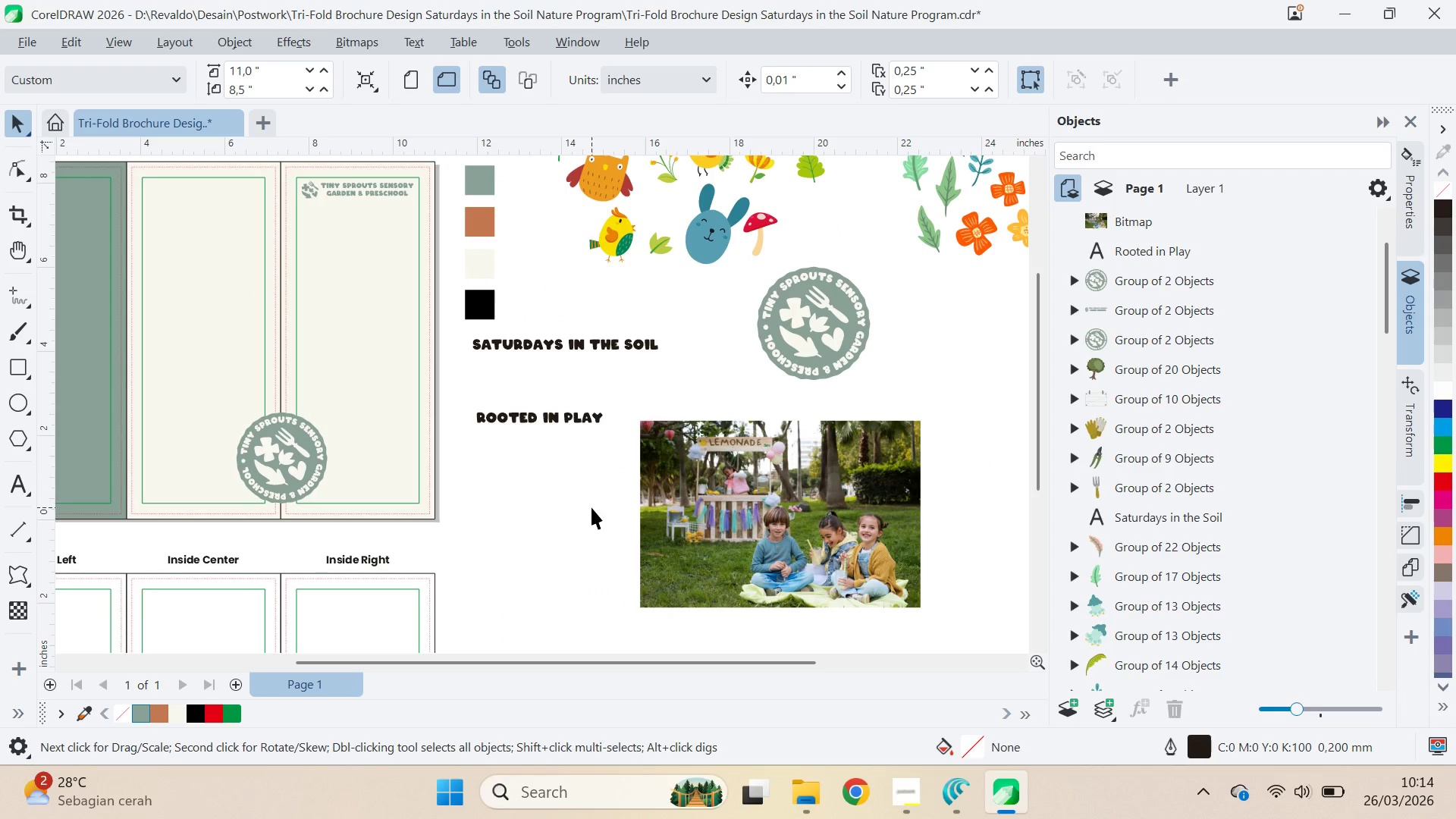 
left_click_drag(start_coordinate=[861, 326], to_coordinate=[604, 355])
 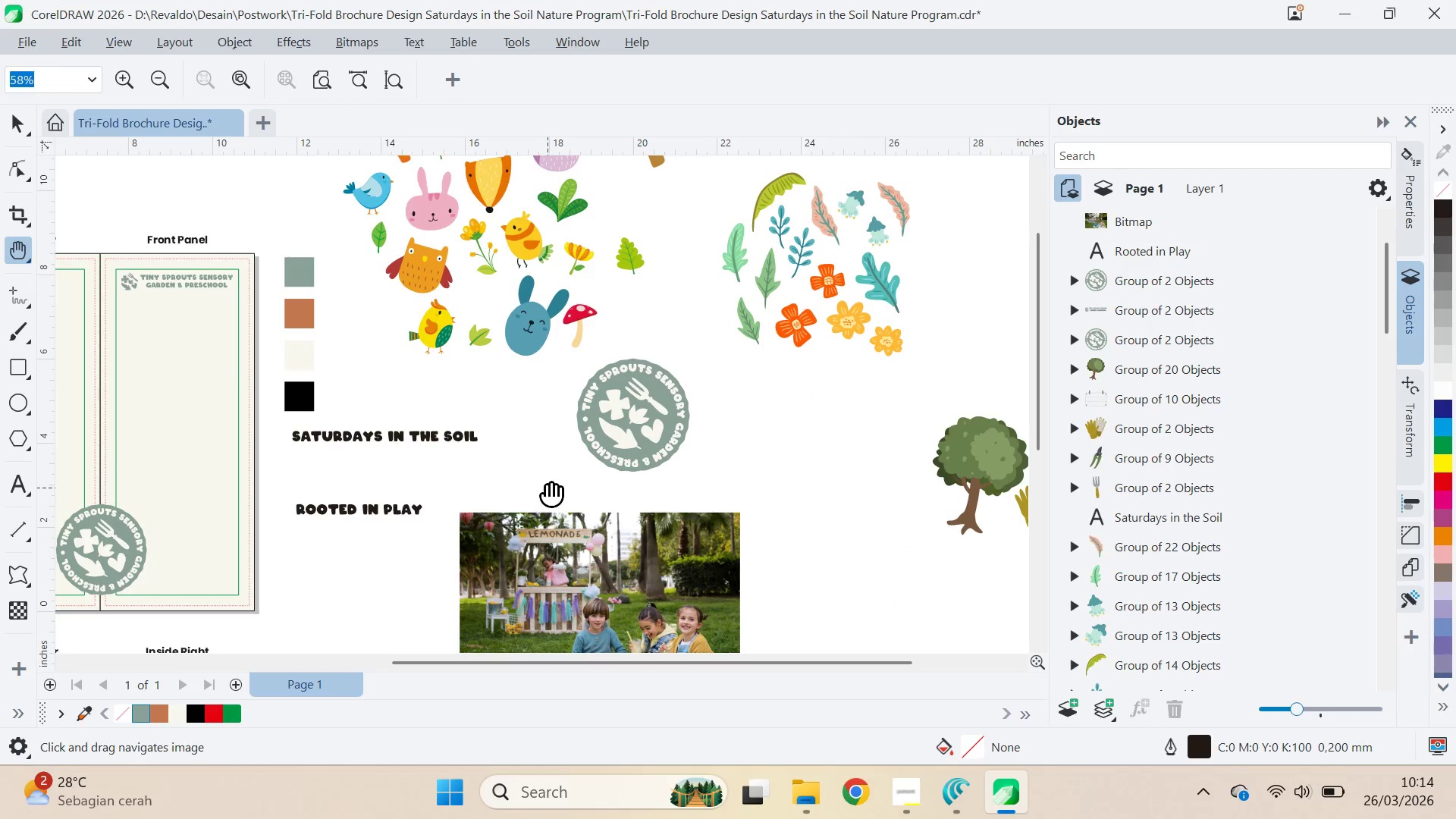 
left_click_drag(start_coordinate=[550, 479], to_coordinate=[730, 387])
 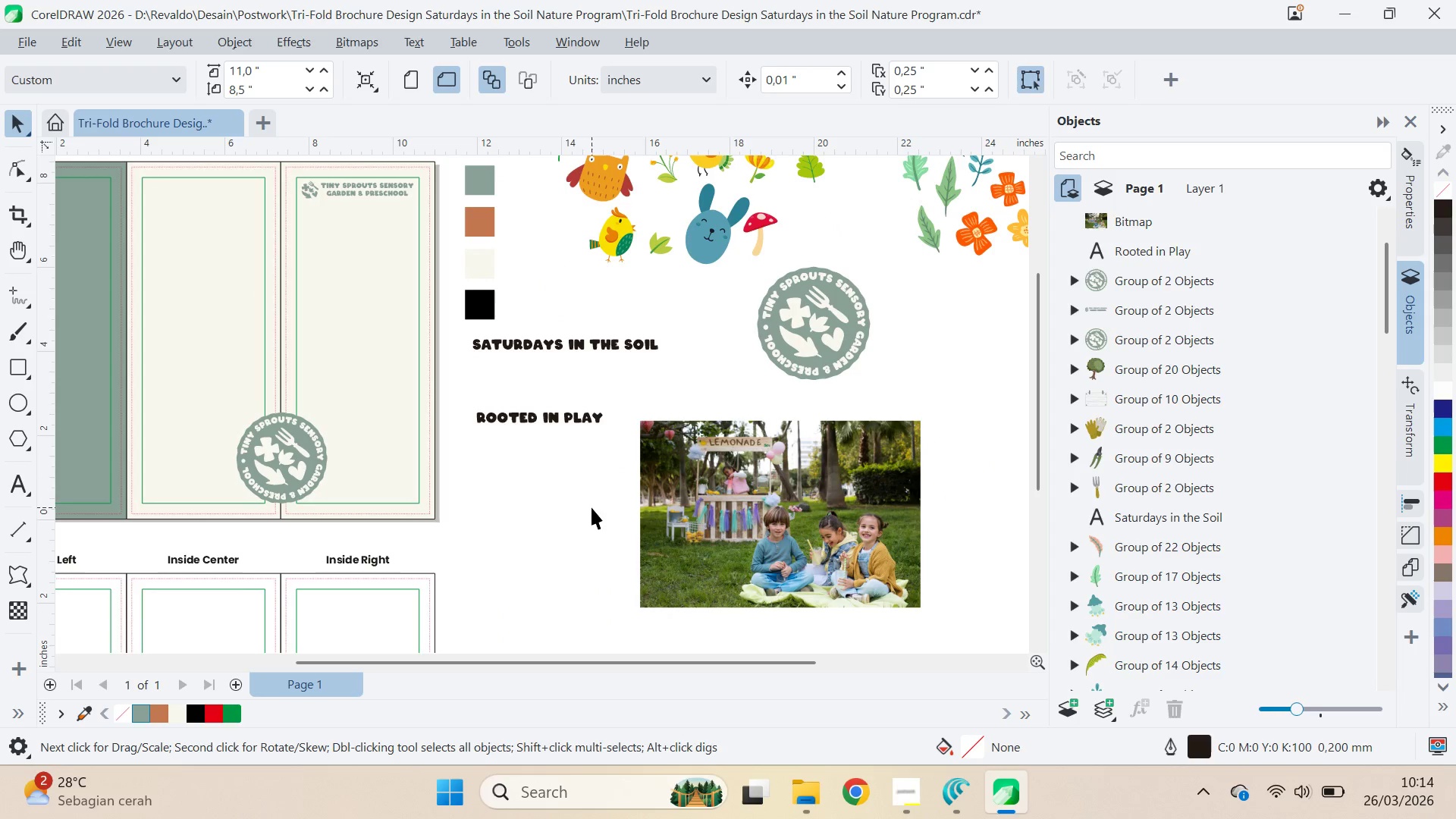 
left_click([592, 507])
 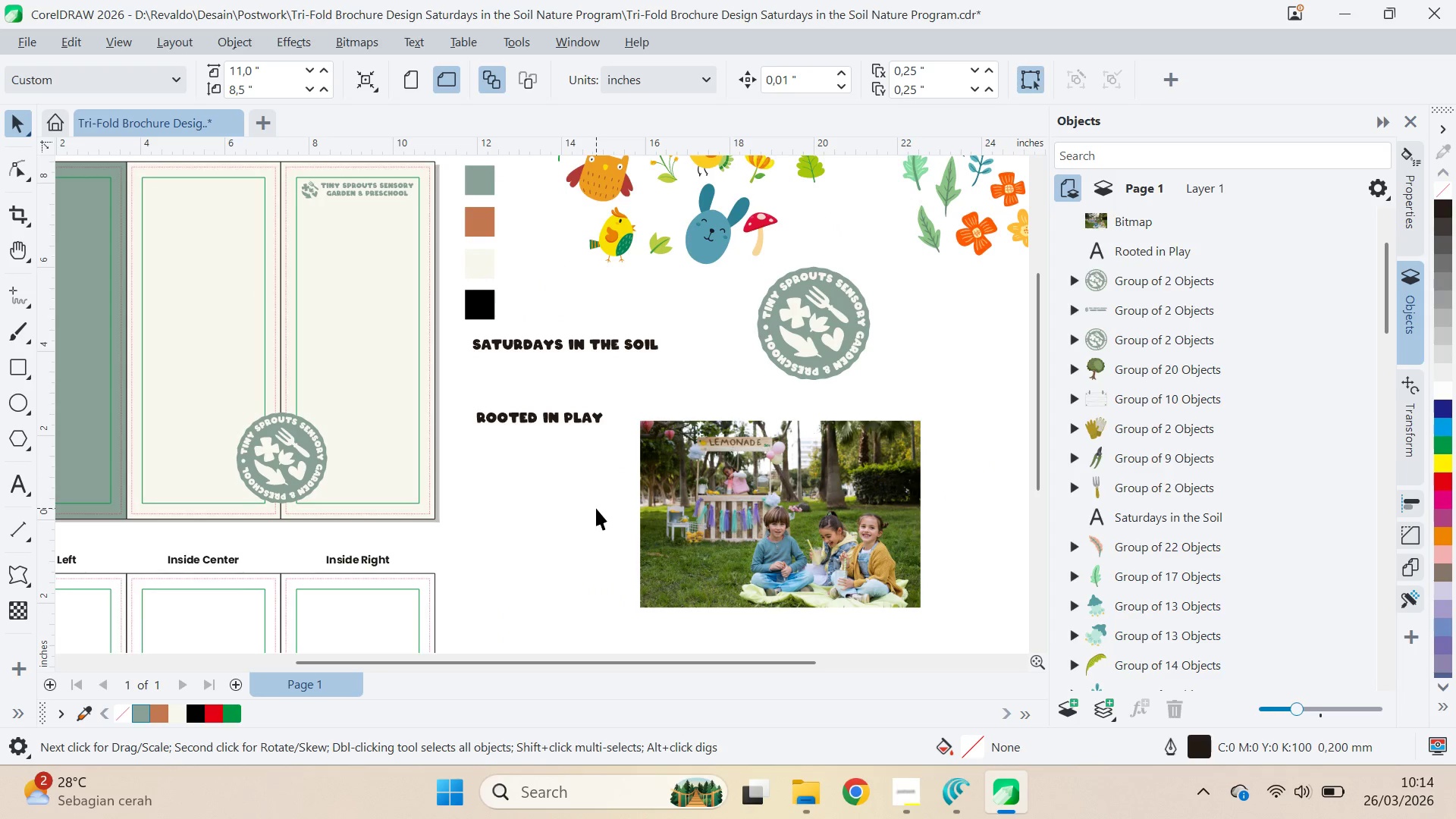 
key(Q)
 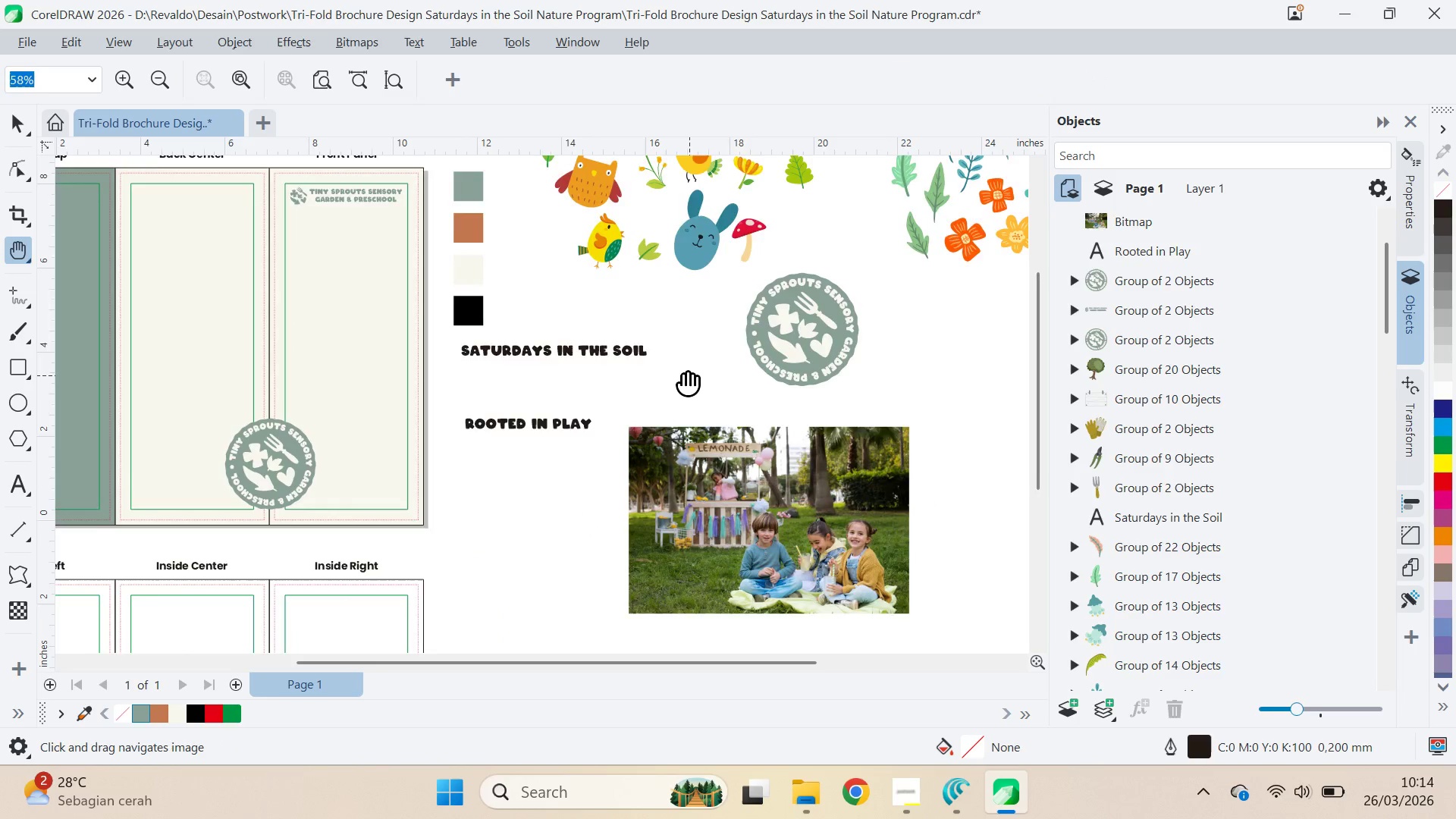 
left_click_drag(start_coordinate=[695, 369], to_coordinate=[449, 427])
 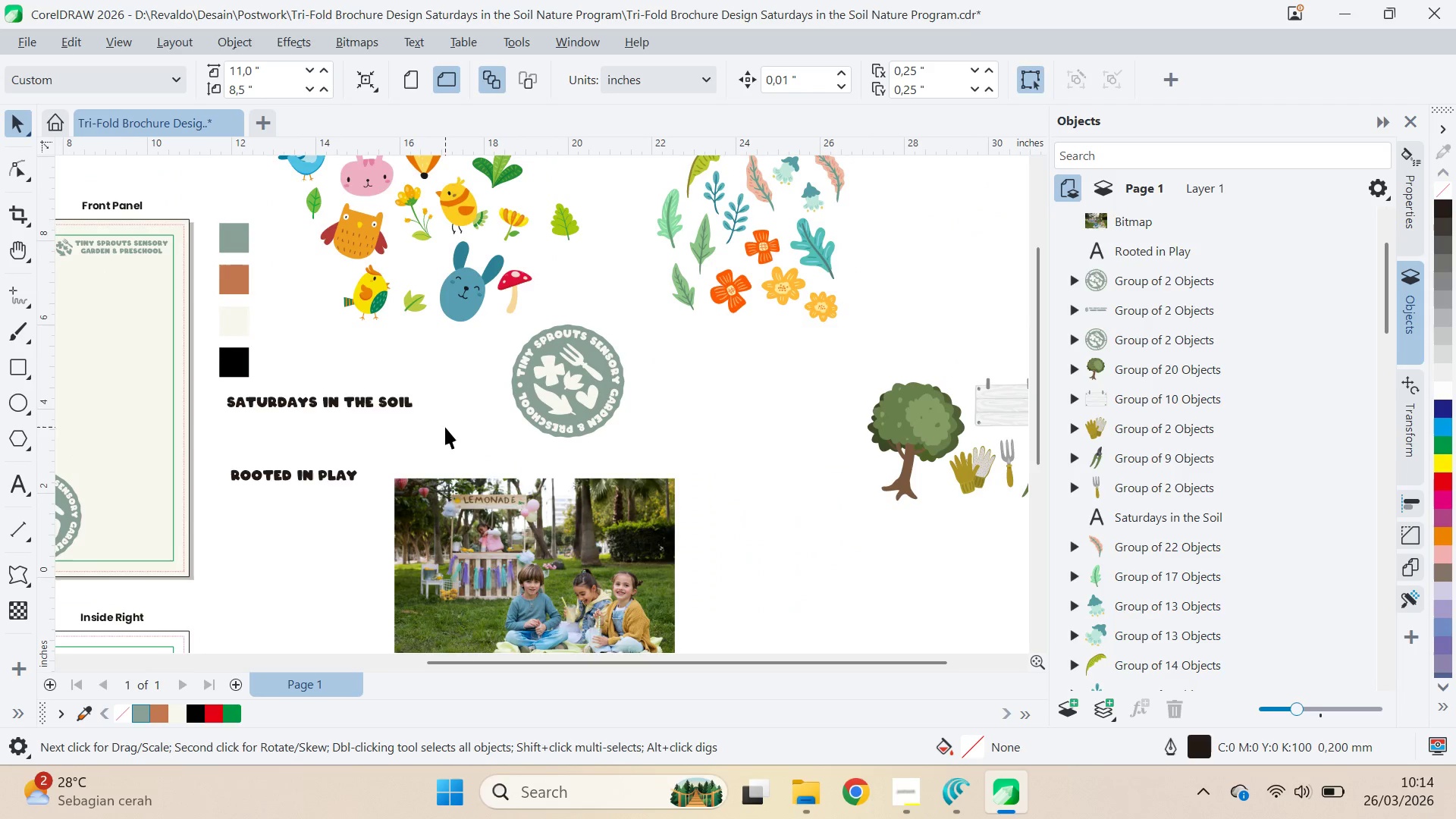 
type(vq)
 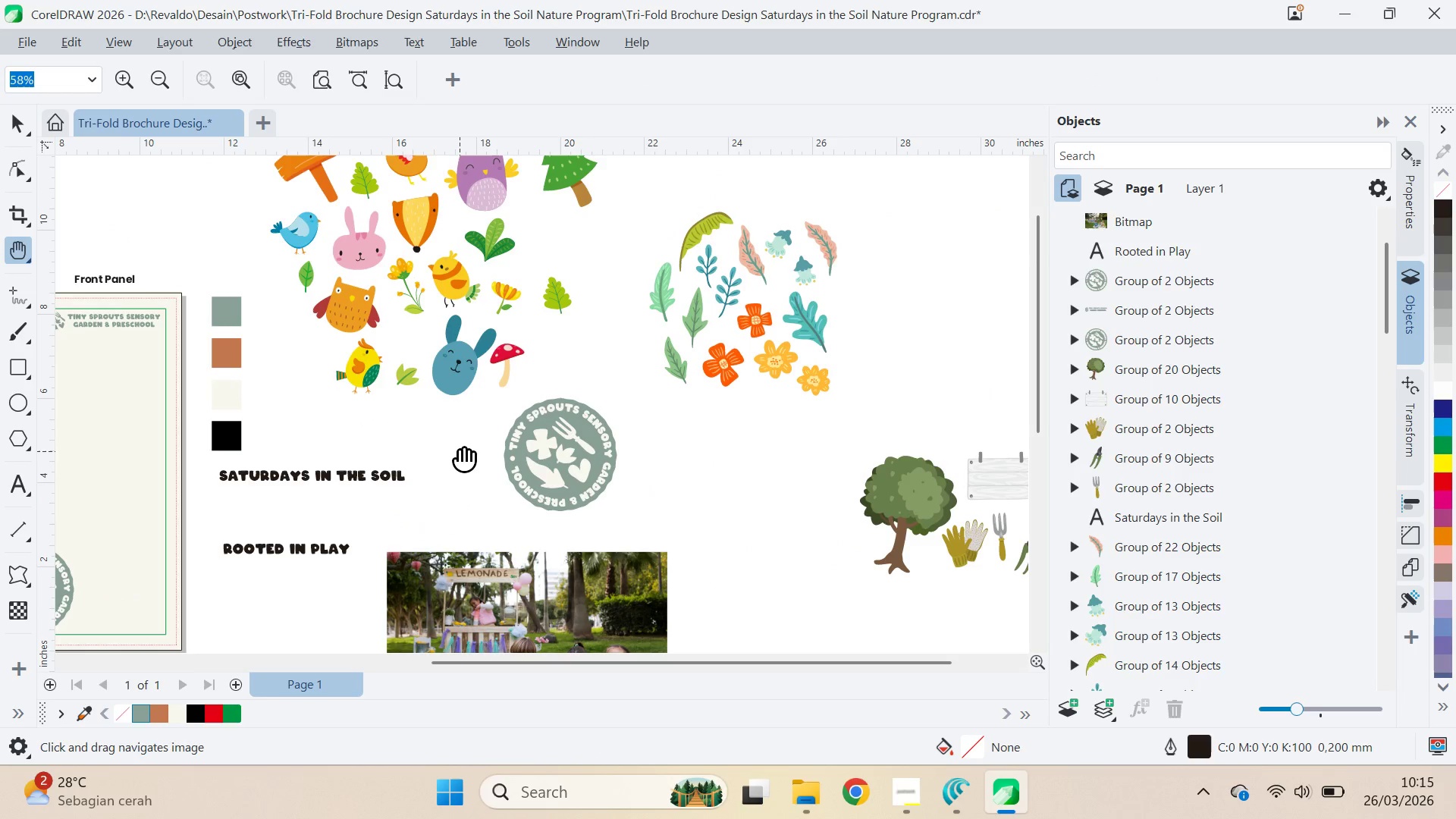 
left_click_drag(start_coordinate=[456, 410], to_coordinate=[433, 462])
 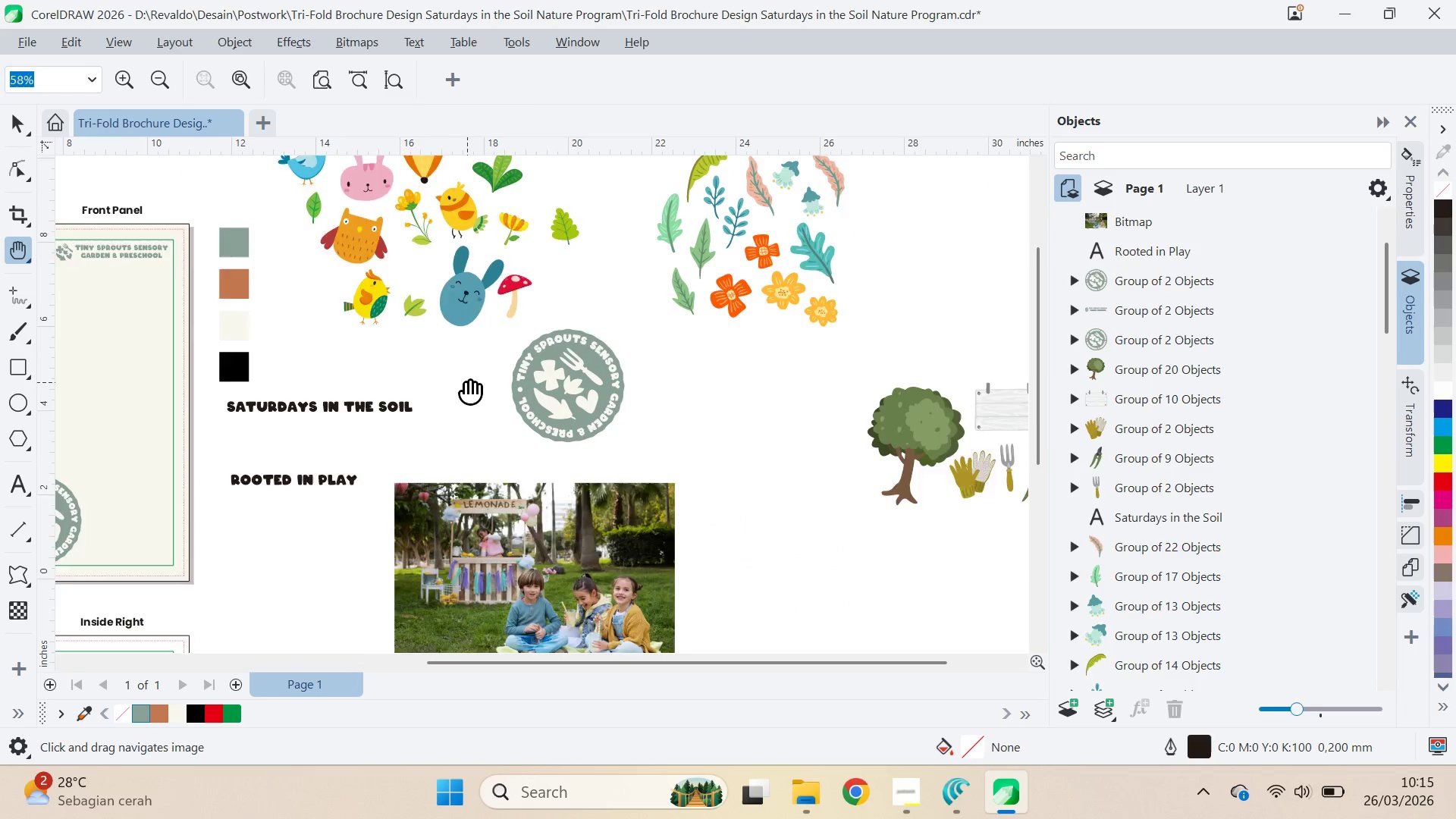 
left_click_drag(start_coordinate=[467, 378], to_coordinate=[460, 451])
 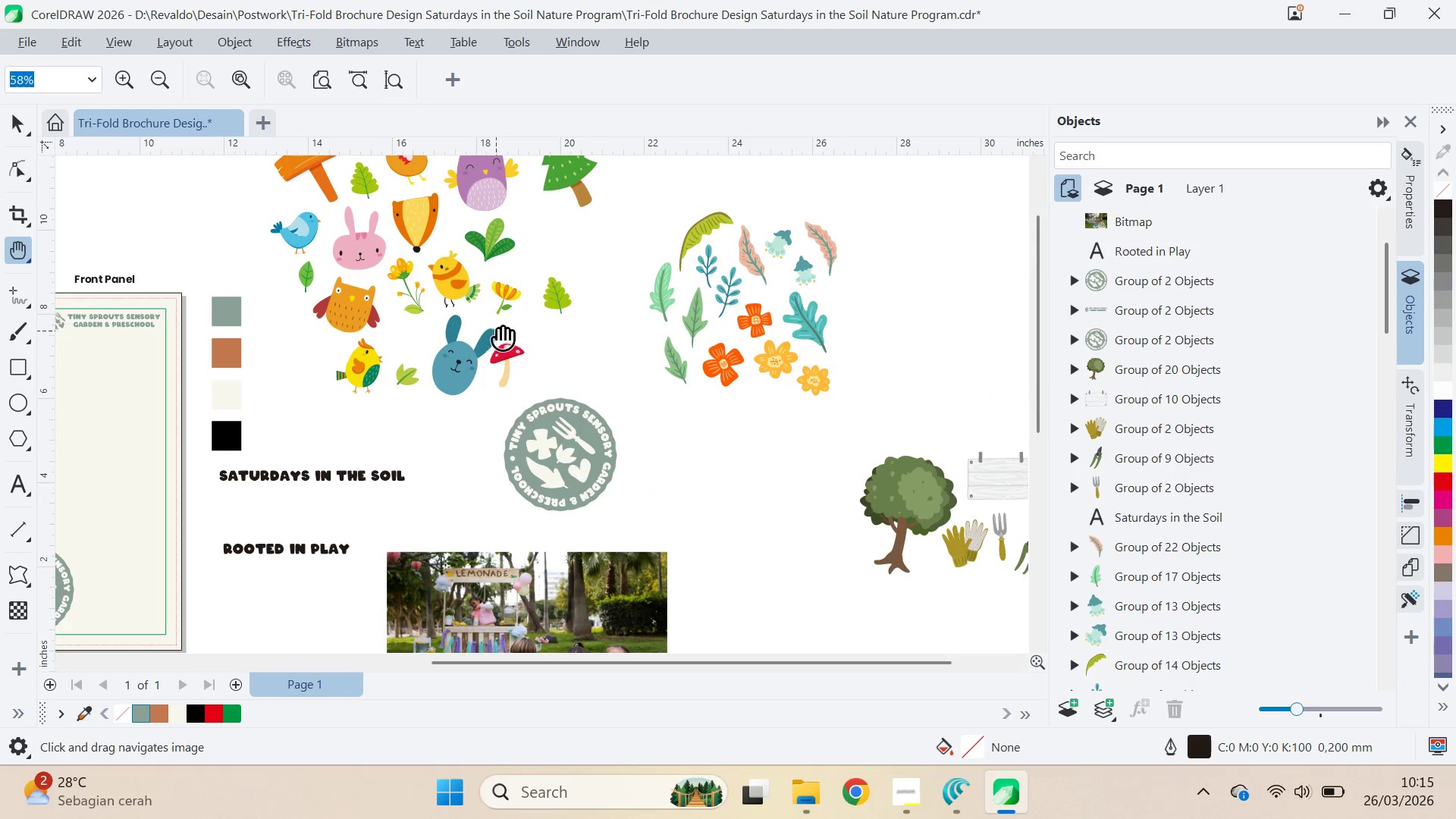 
left_click_drag(start_coordinate=[524, 326], to_coordinate=[560, 372])
 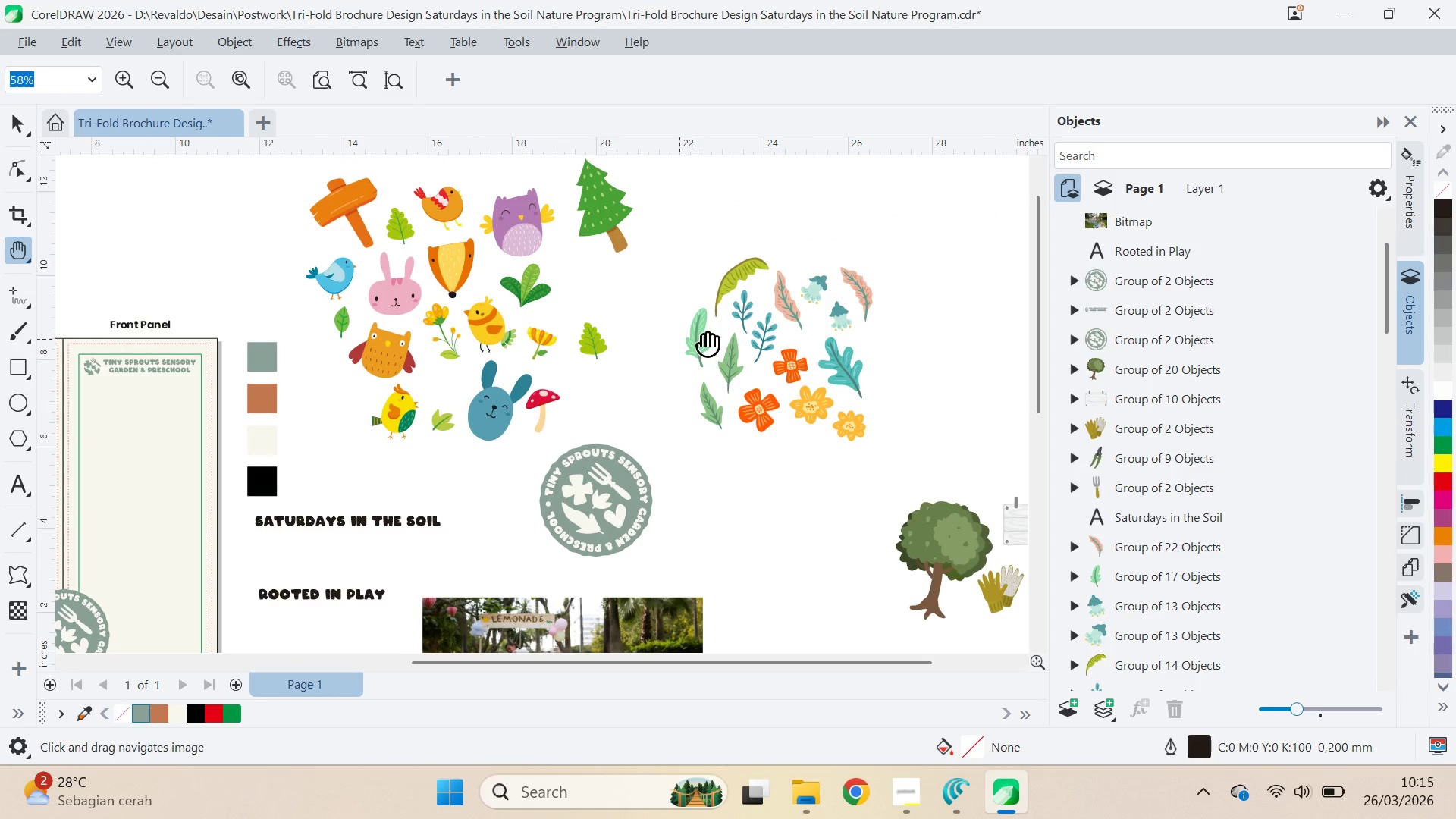 
left_click_drag(start_coordinate=[806, 296], to_coordinate=[548, 184])
 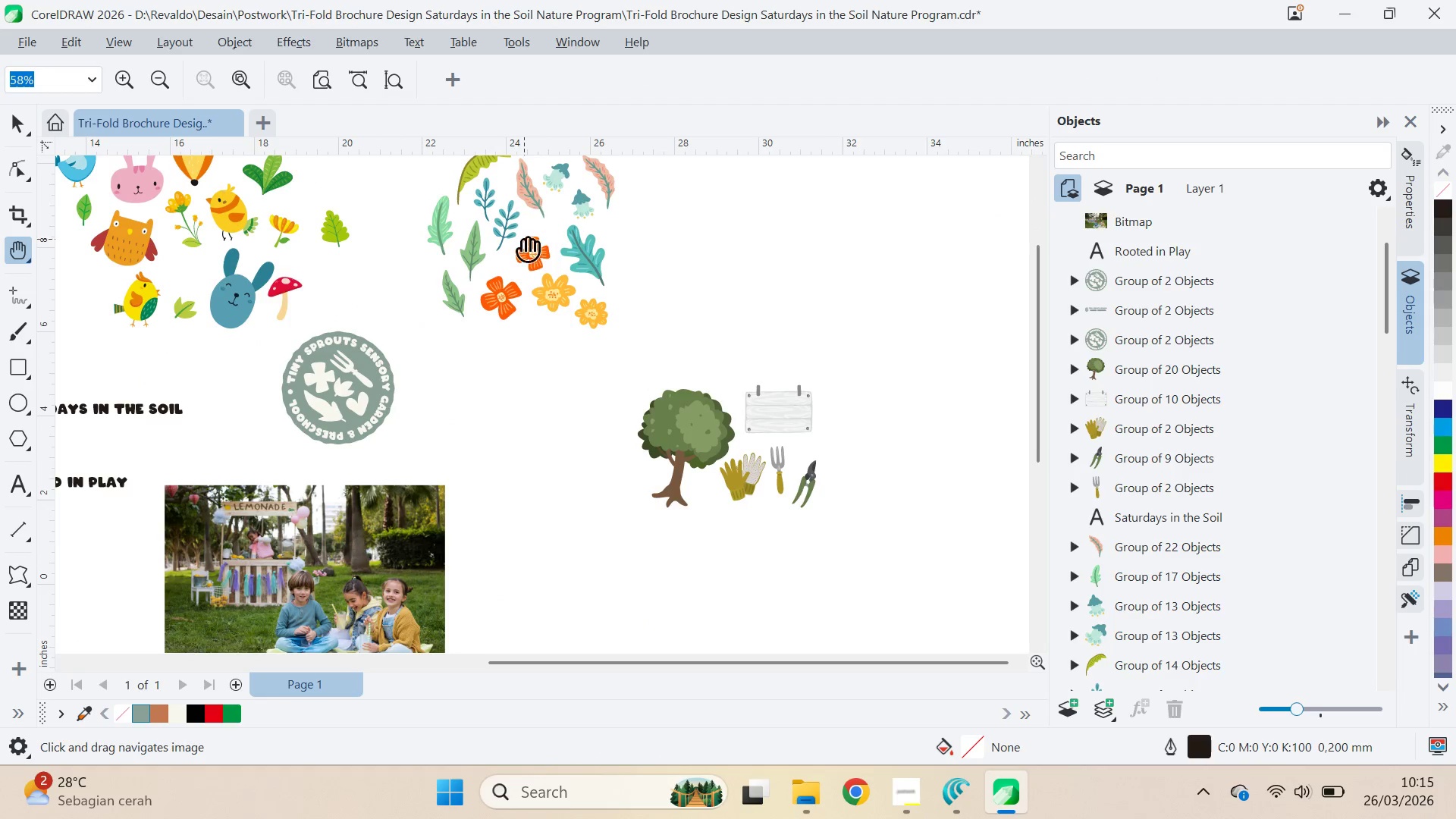 
left_click_drag(start_coordinate=[523, 241], to_coordinate=[557, 297])
 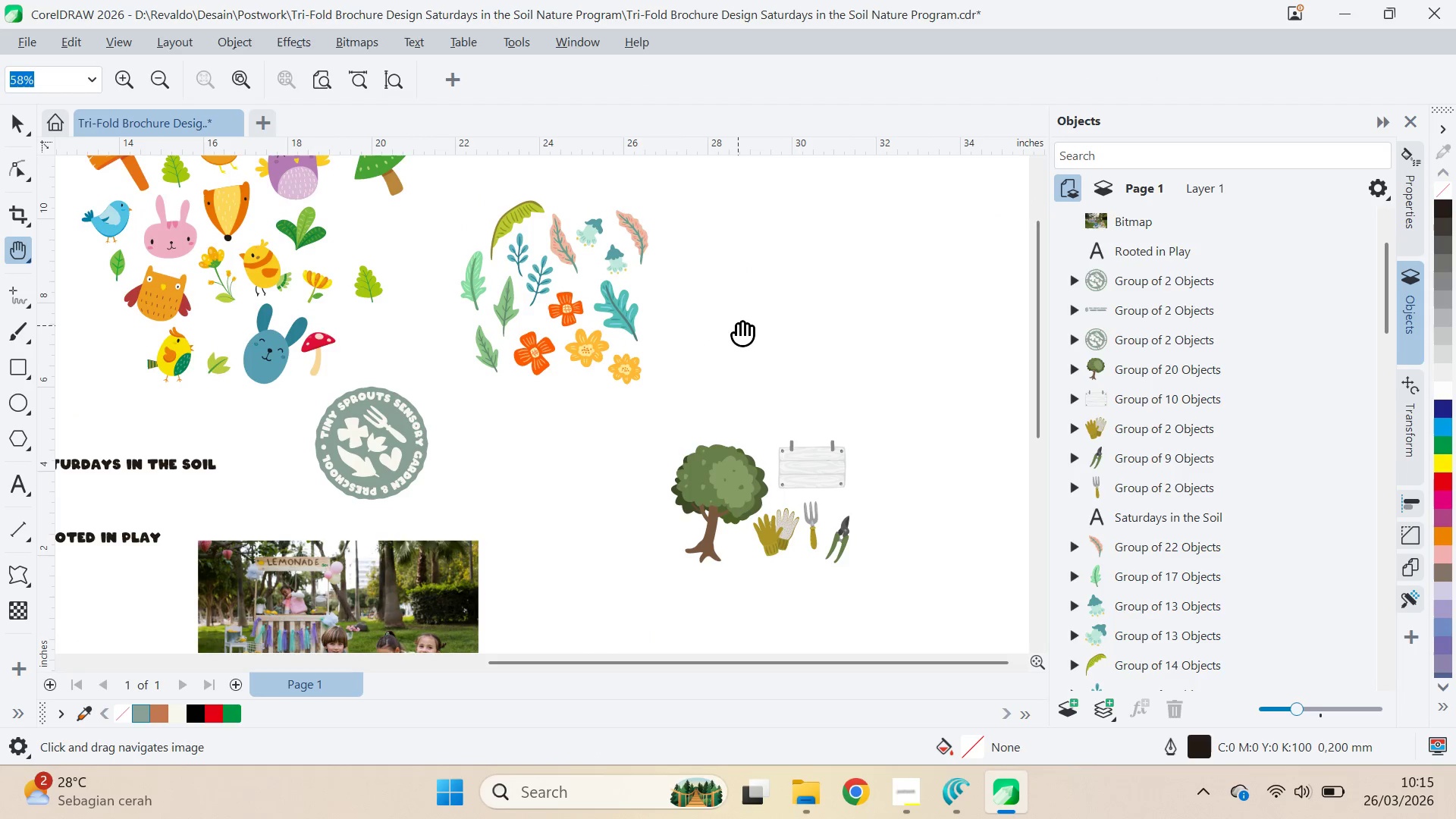 
left_click_drag(start_coordinate=[738, 325], to_coordinate=[922, 328])
 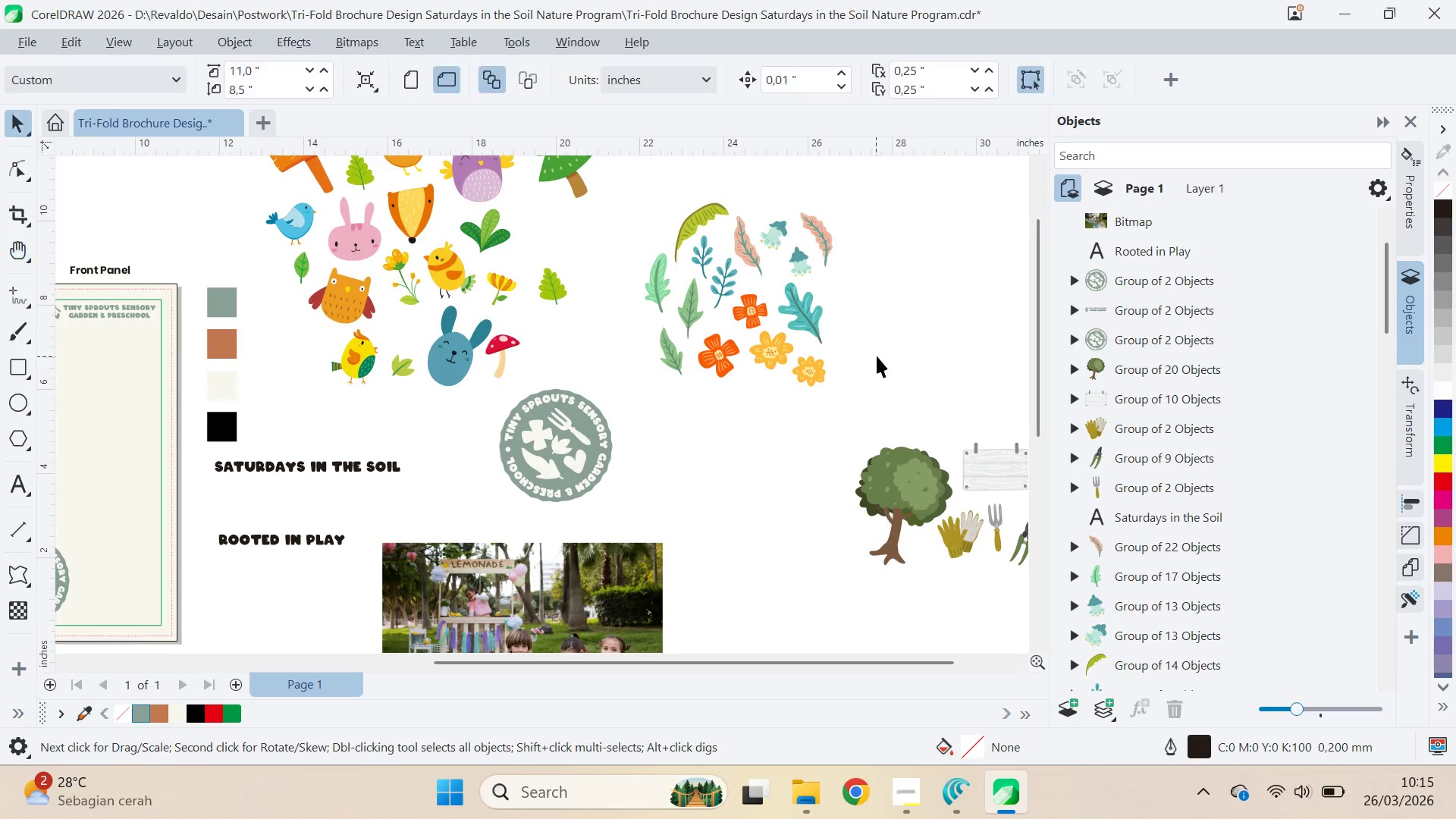 
key(V)
 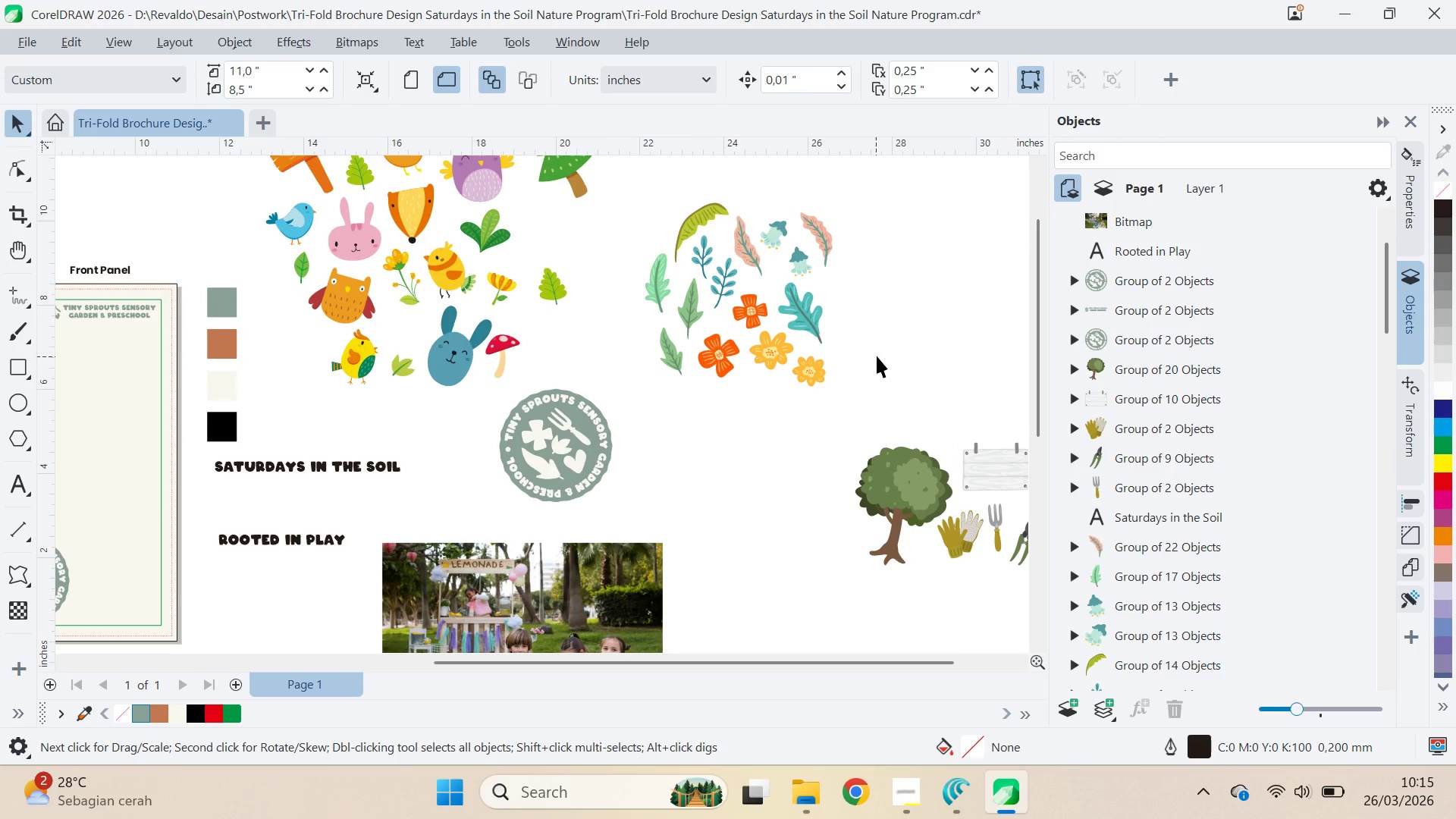 
left_click_drag(start_coordinate=[876, 356], to_coordinate=[871, 359])
 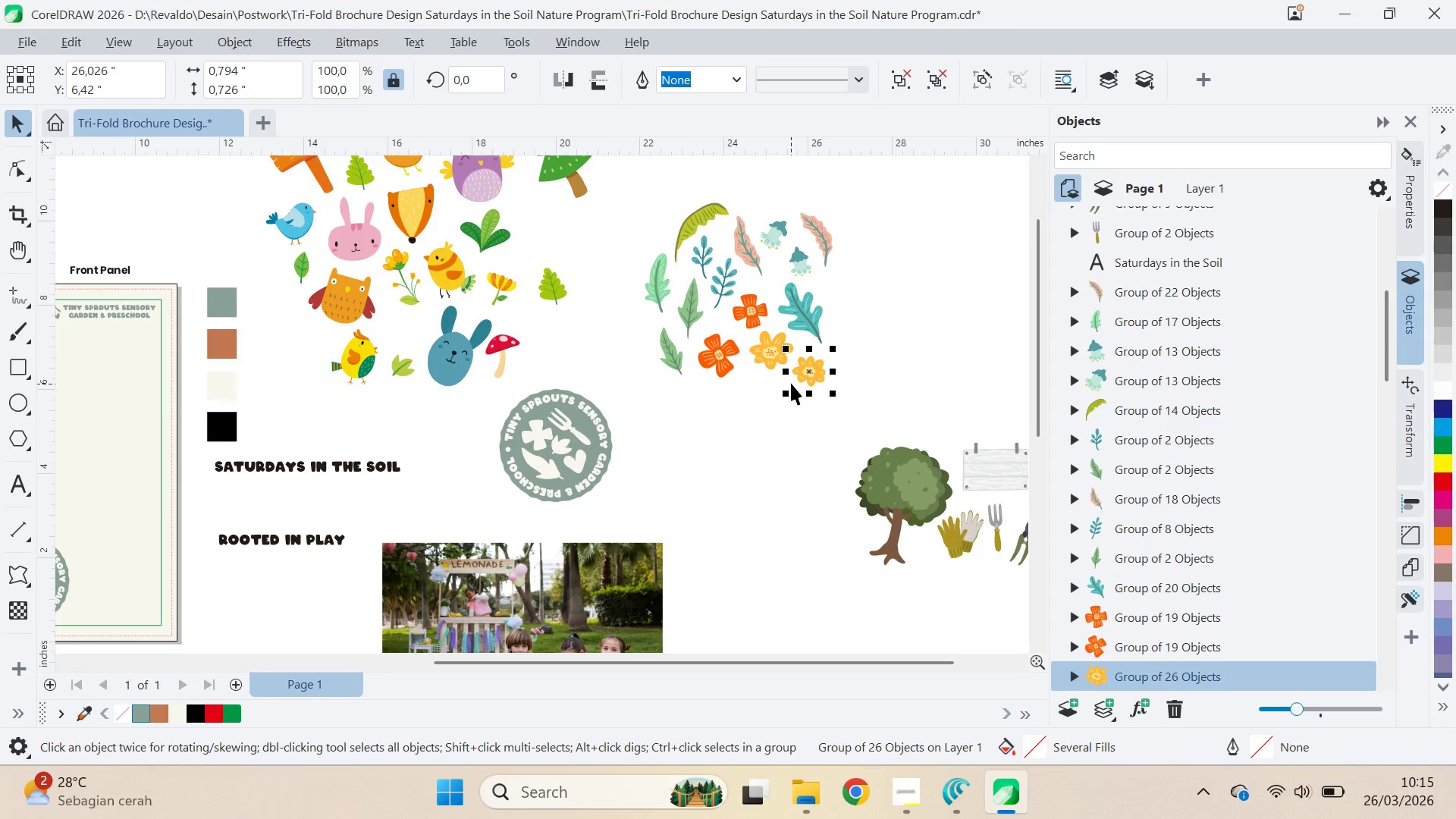 
left_click_drag(start_coordinate=[811, 372], to_coordinate=[729, 460])
 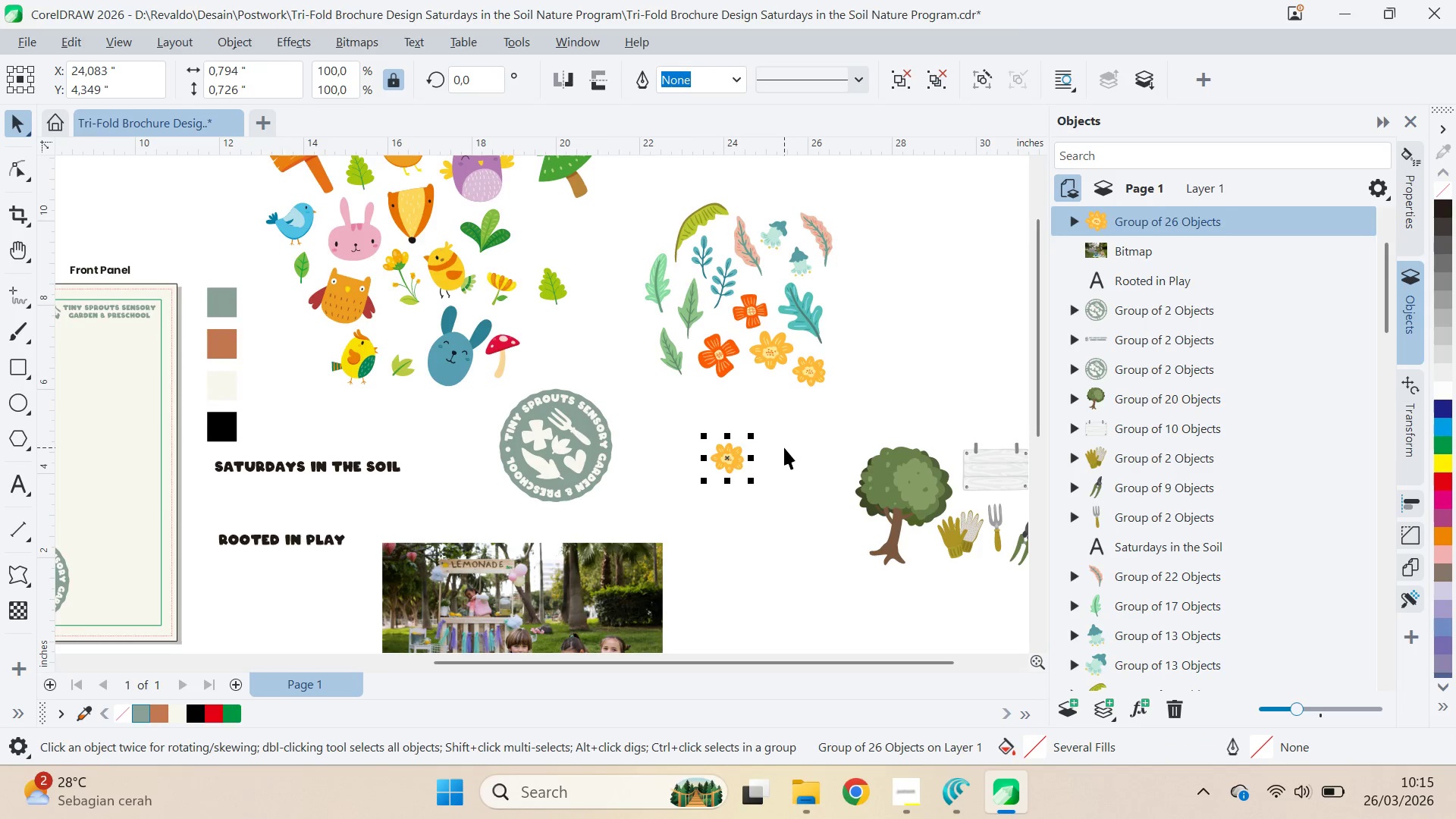 
key(Control+U)
 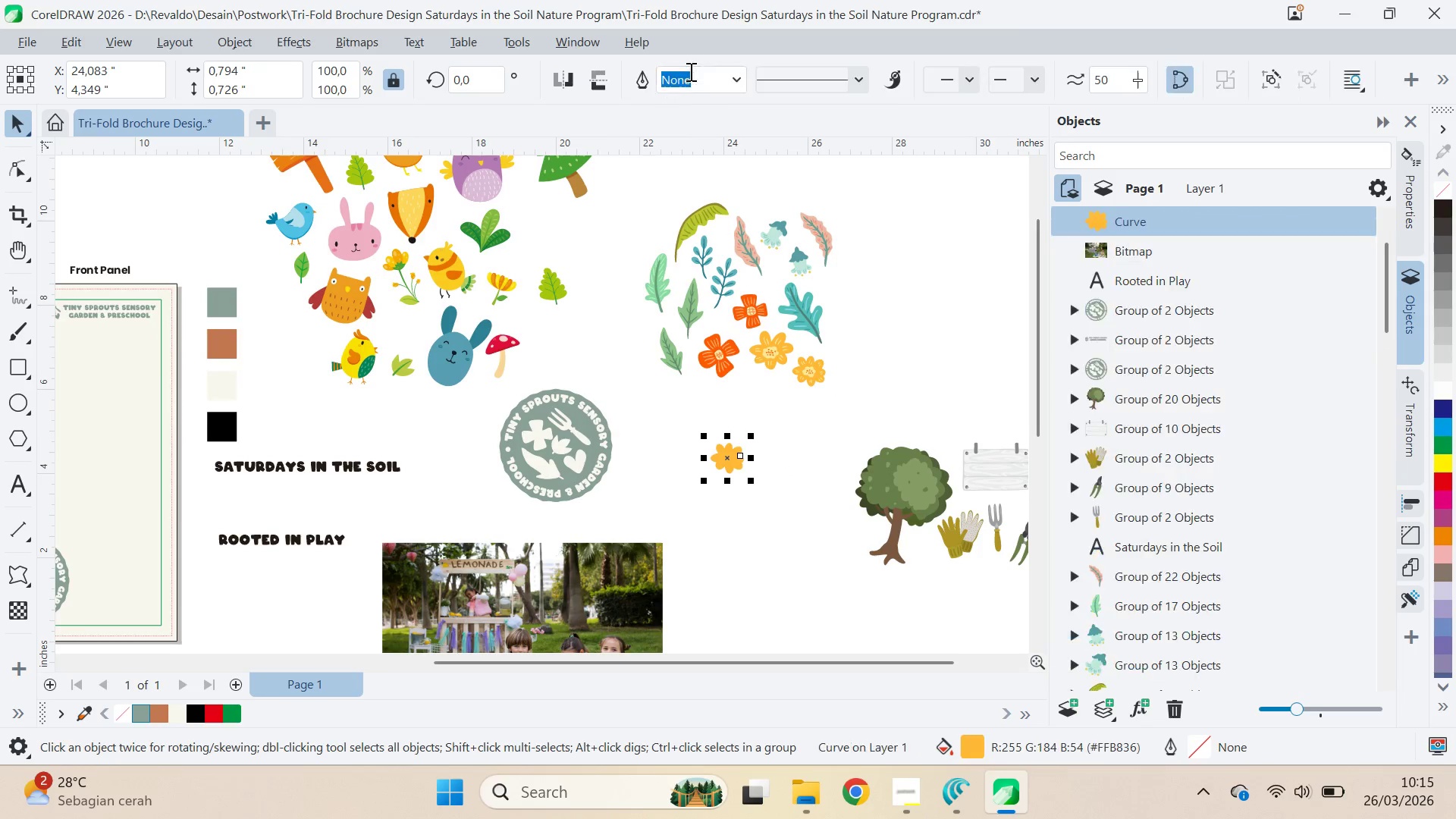 
type(qvce)
 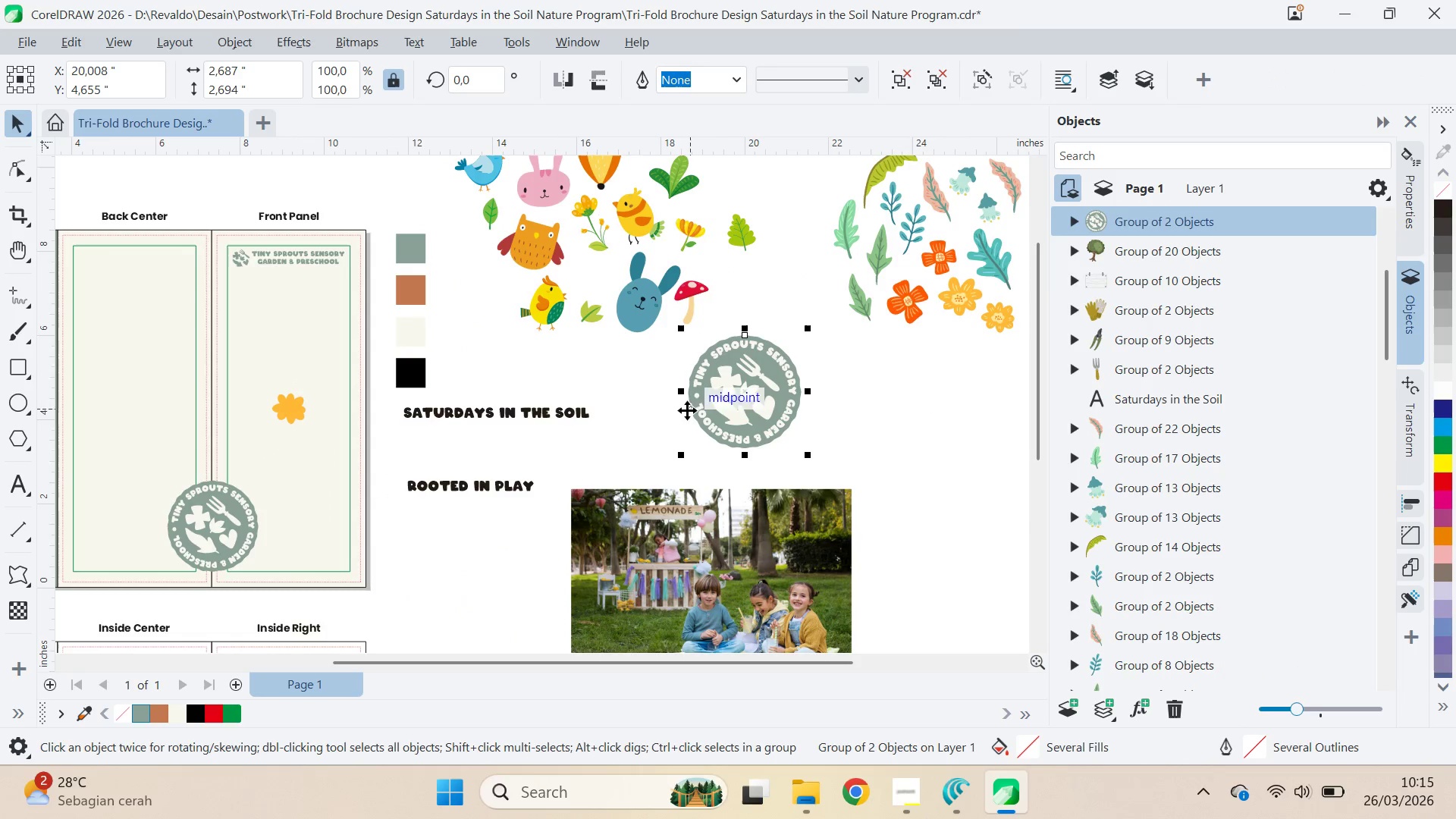 
left_click_drag(start_coordinate=[738, 554], to_coordinate=[927, 500])
 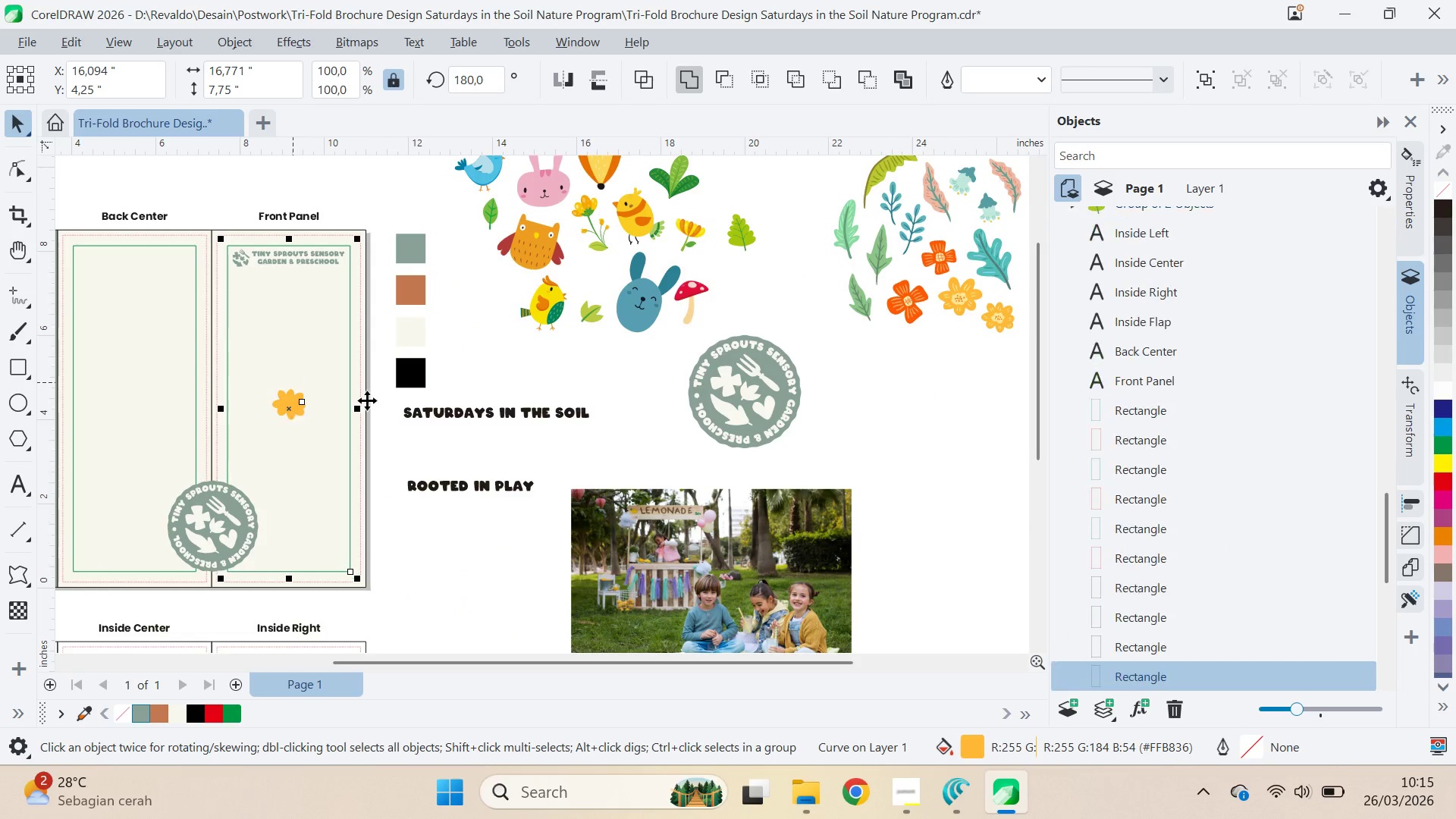 
left_click([690, 409])
 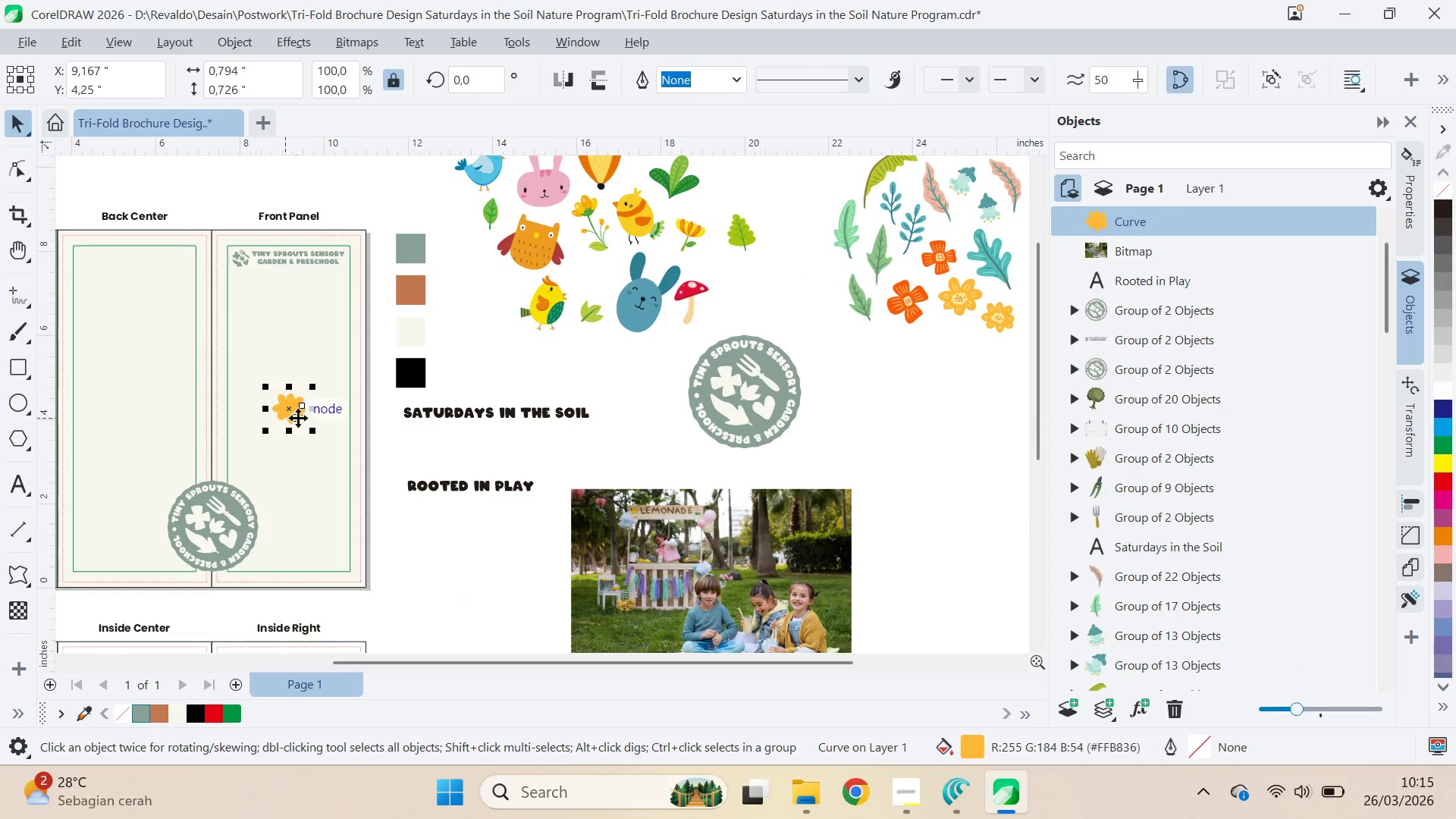 
hold_key(key=ShiftLeft, duration=1.5)
left_click_drag(start_coordinate=[312, 435], to_coordinate=[355, 490])
 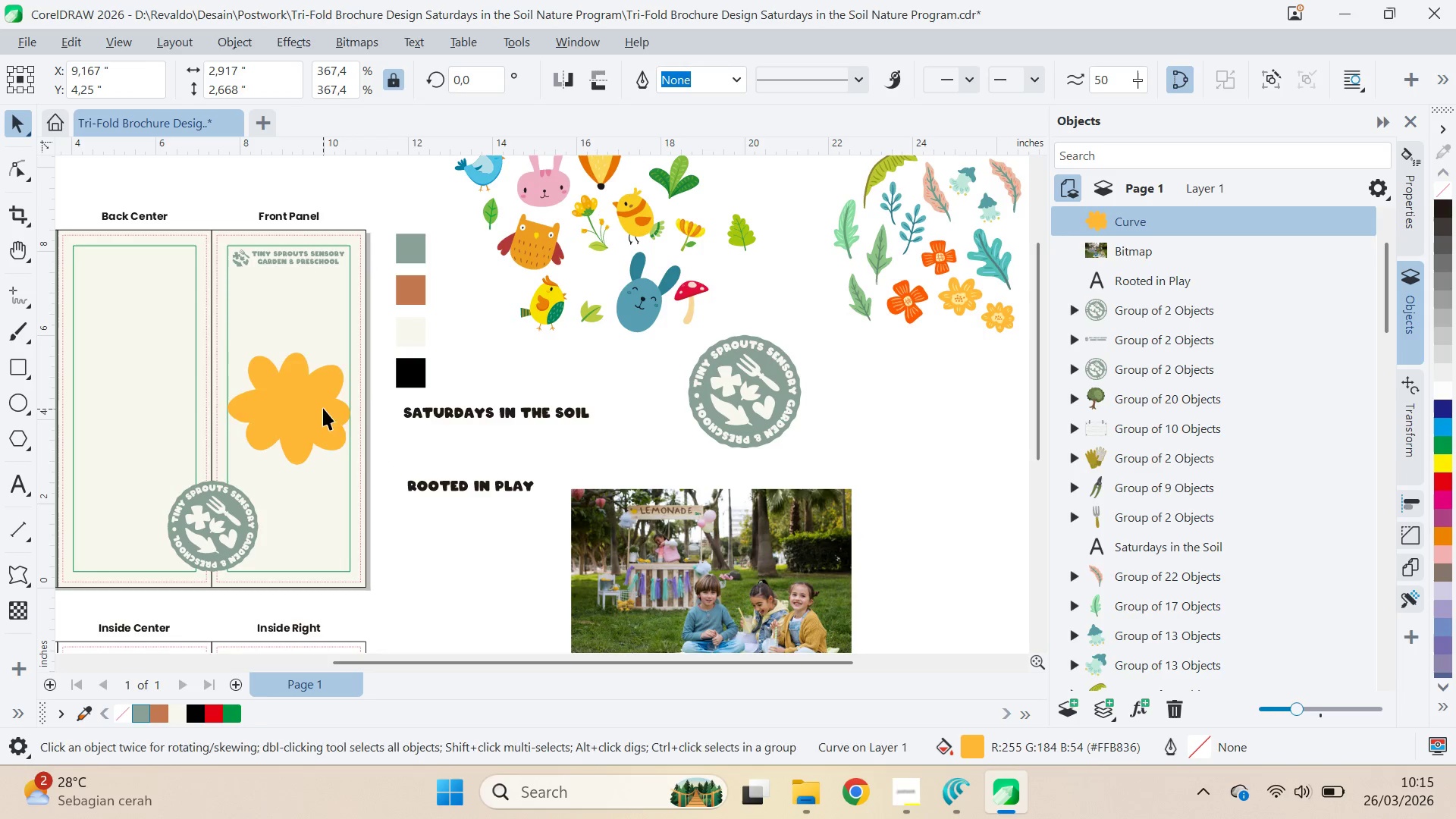 
key(Shift+ShiftLeft)
 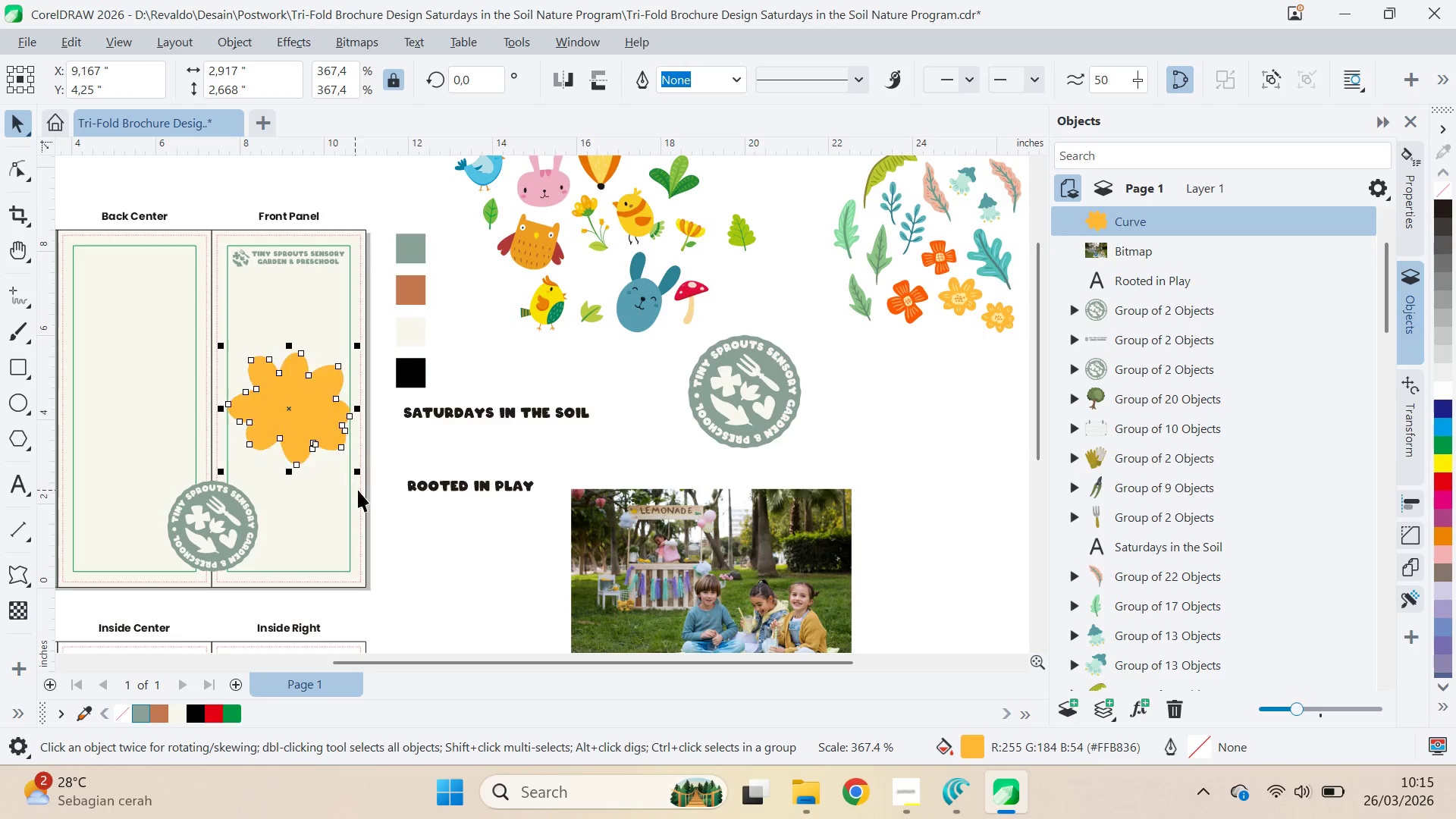 
key(Shift+ShiftLeft)
 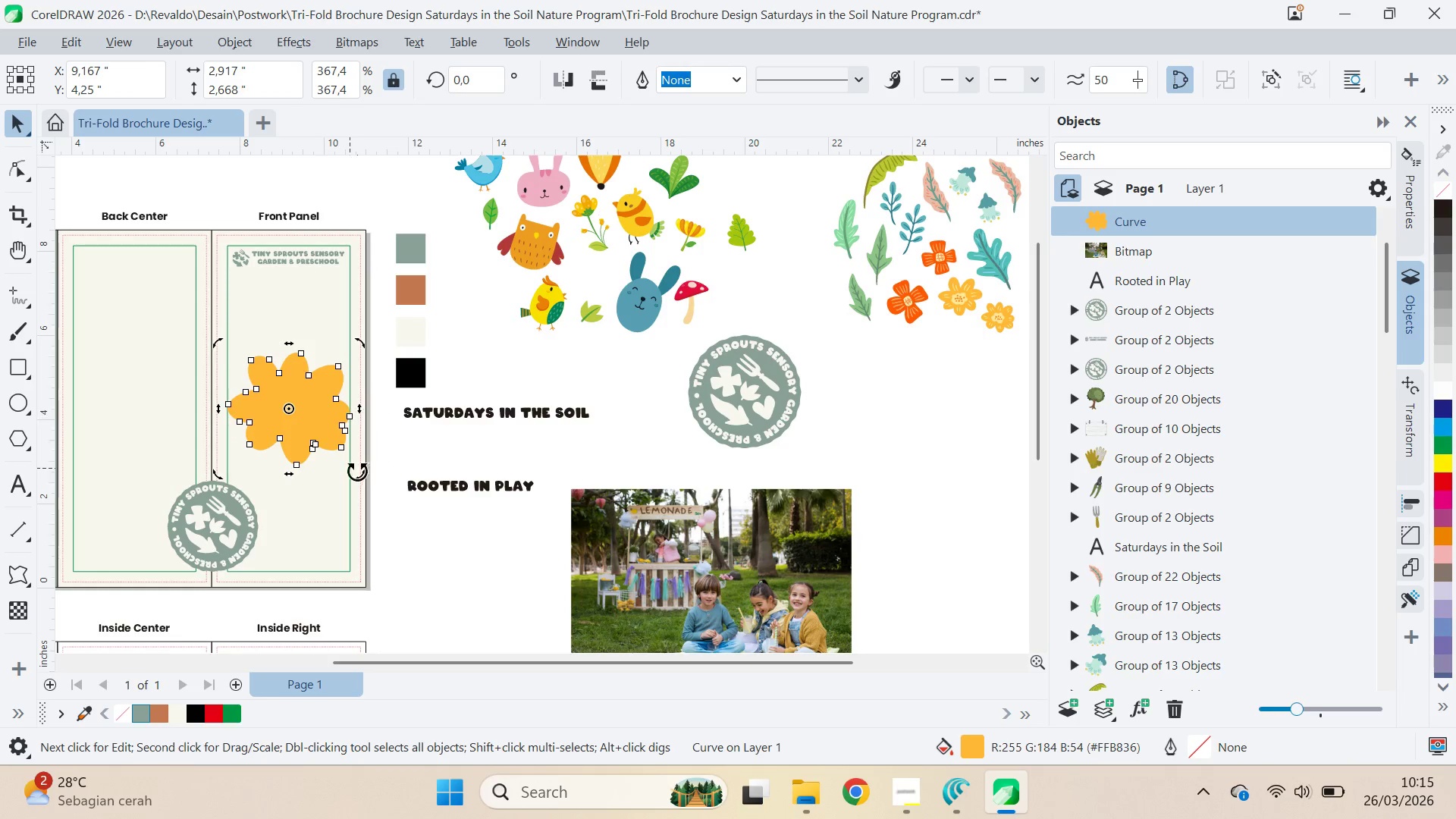 
left_click_drag(start_coordinate=[359, 477], to_coordinate=[383, 444])
 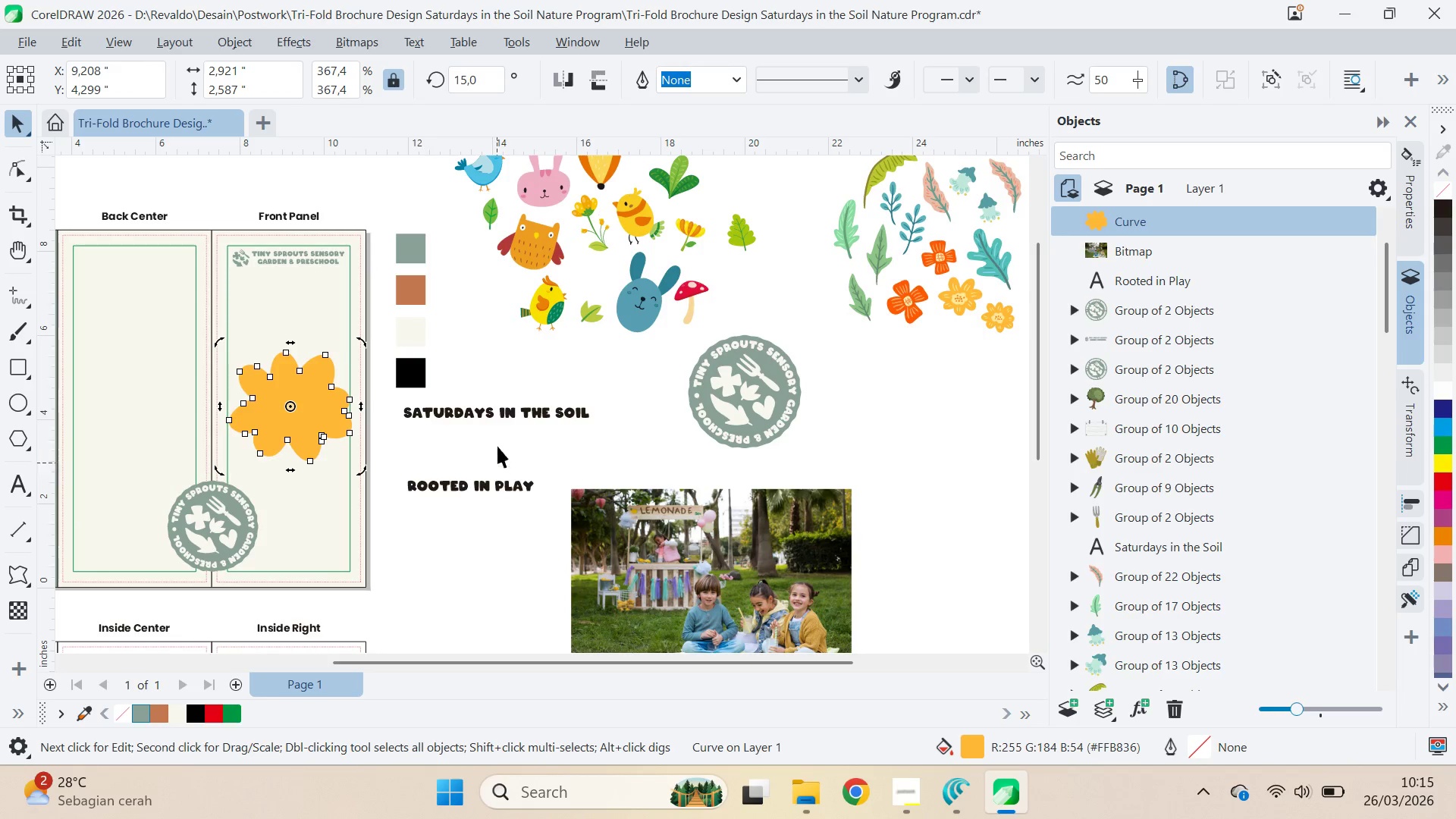 
hold_key(key=ControlLeft, duration=0.61)
 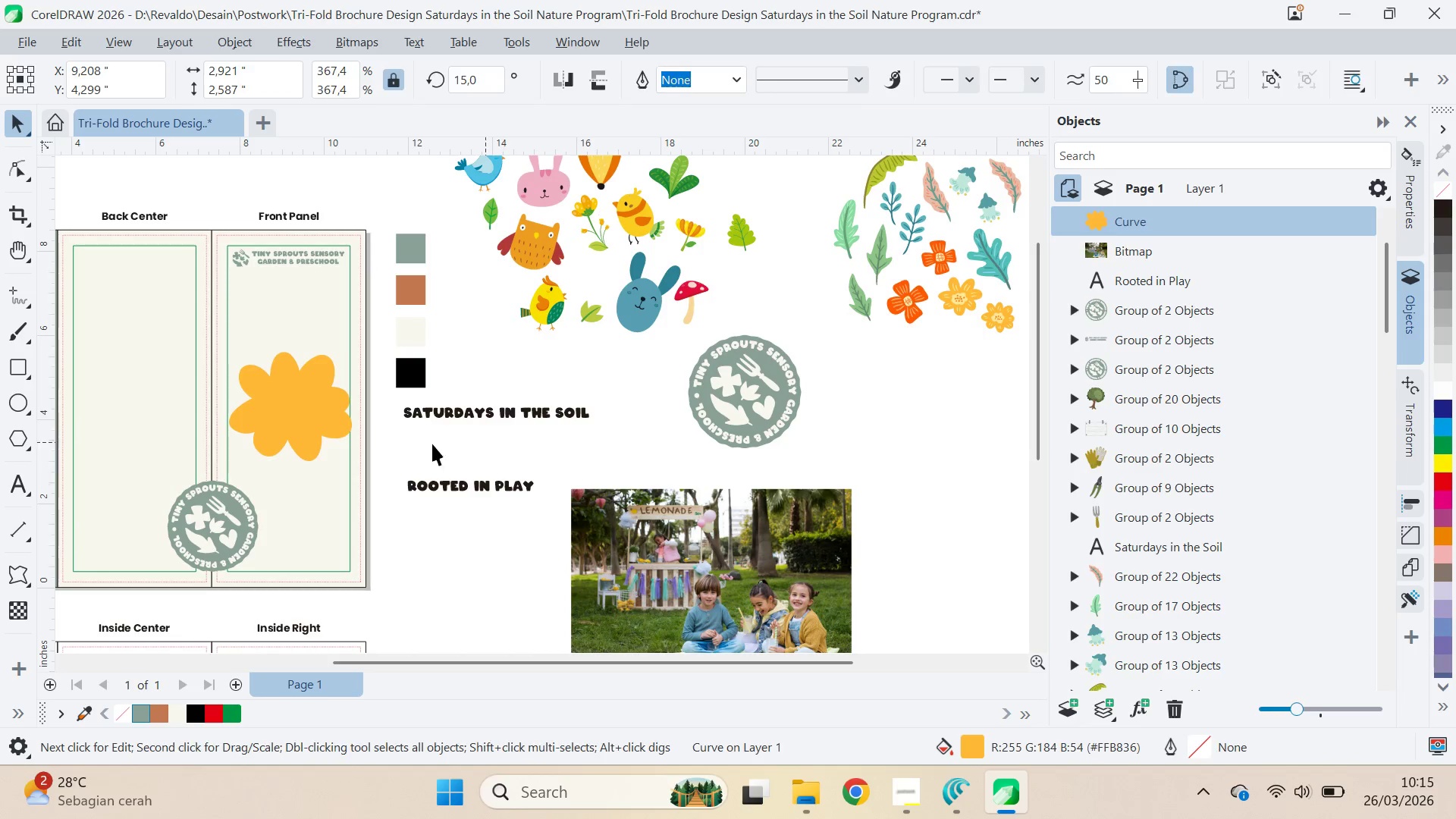 
double_click([347, 421])
 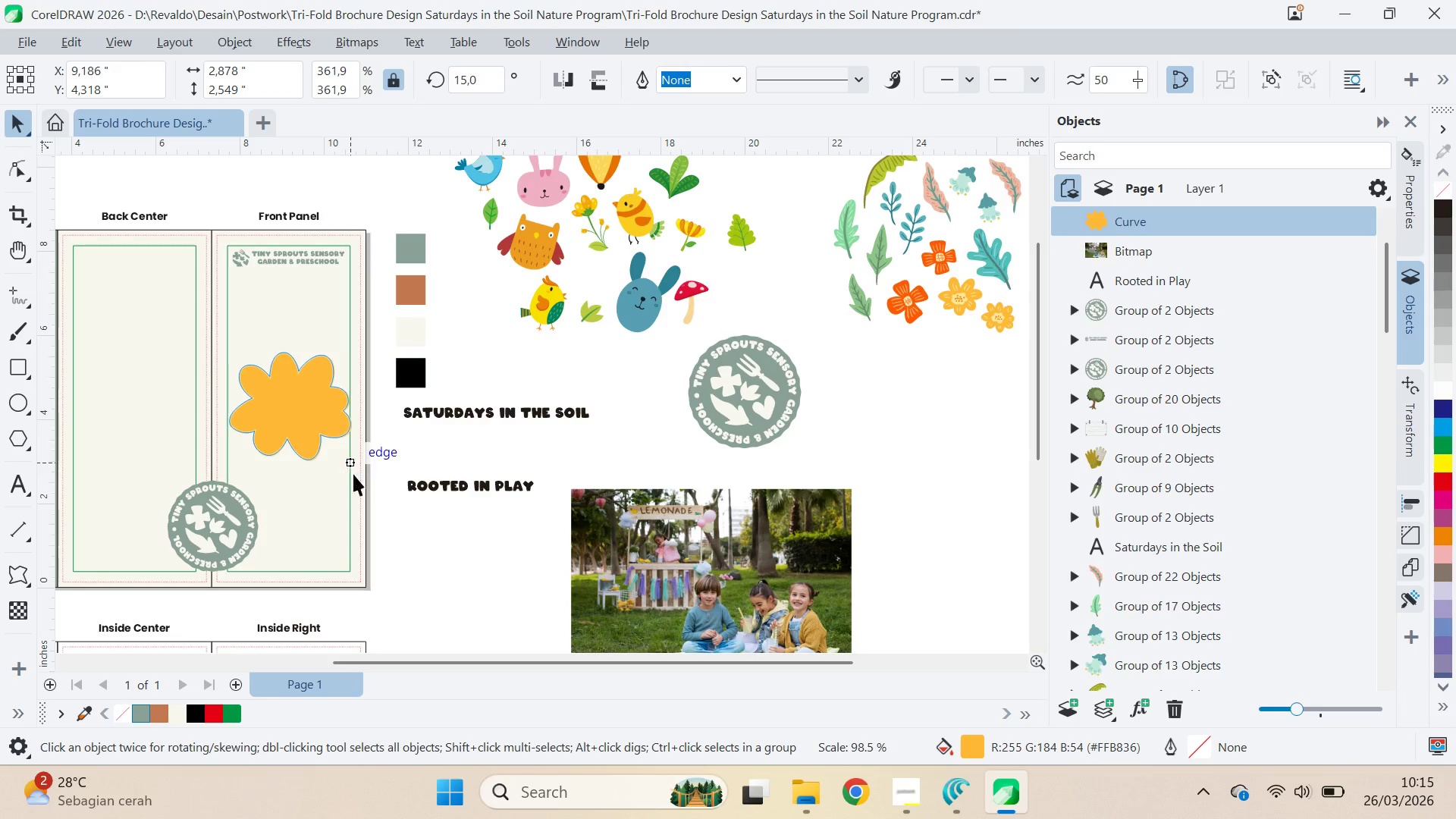 
left_click_drag(start_coordinate=[224, 463], to_coordinate=[221, 468])
 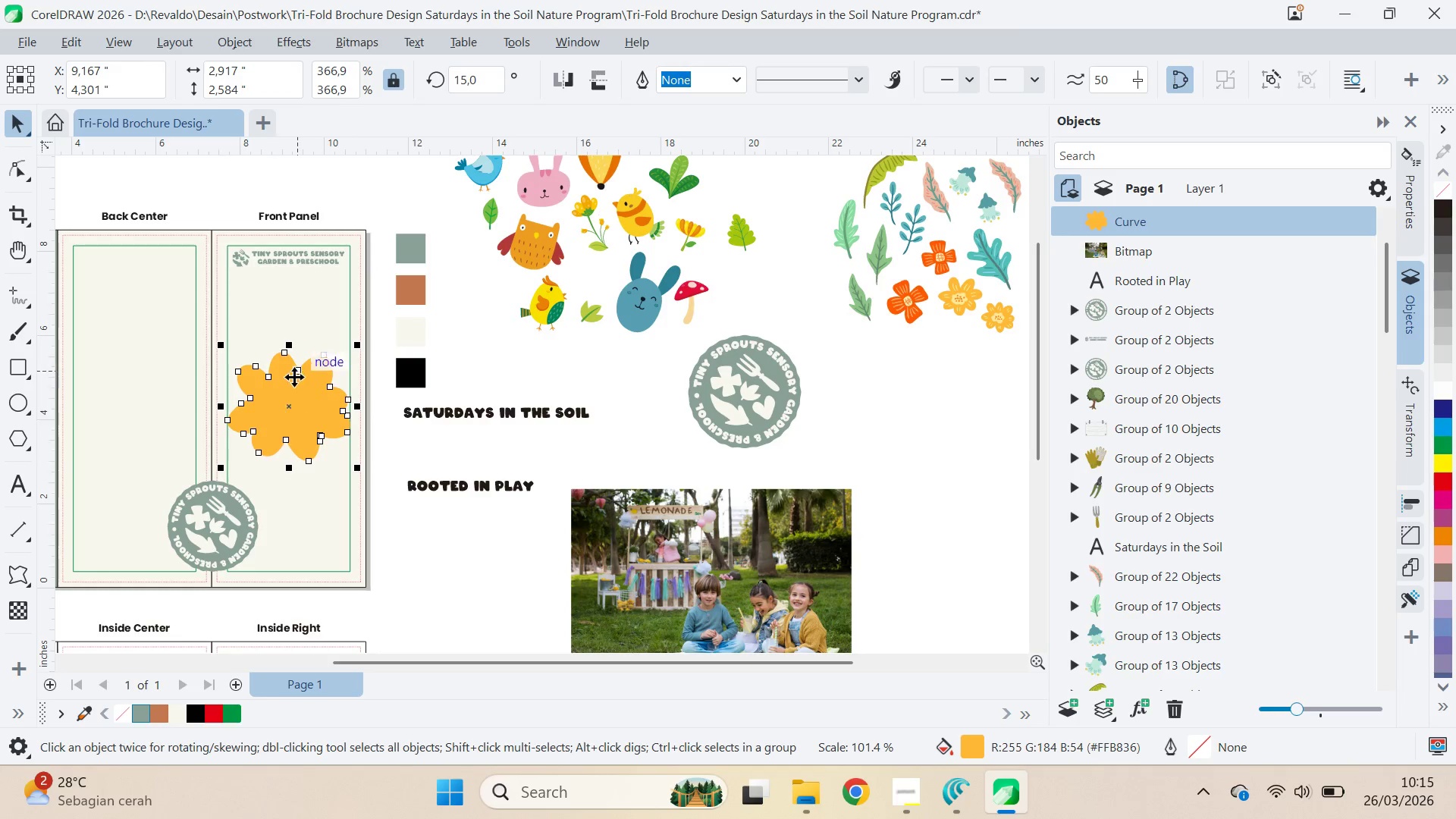 
key(Shift+ShiftLeft)
 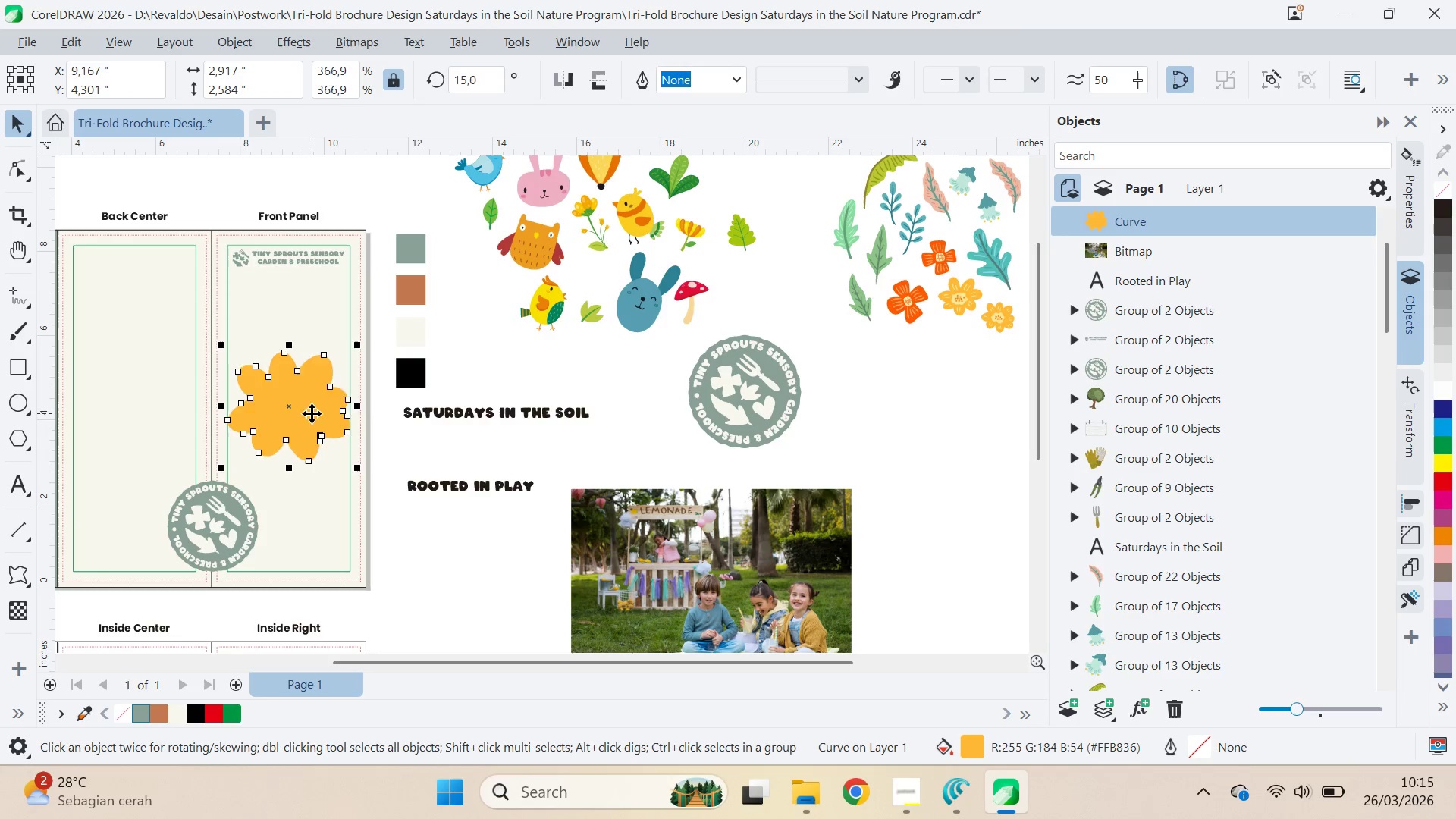 
left_click_drag(start_coordinate=[312, 413], to_coordinate=[308, 358])
 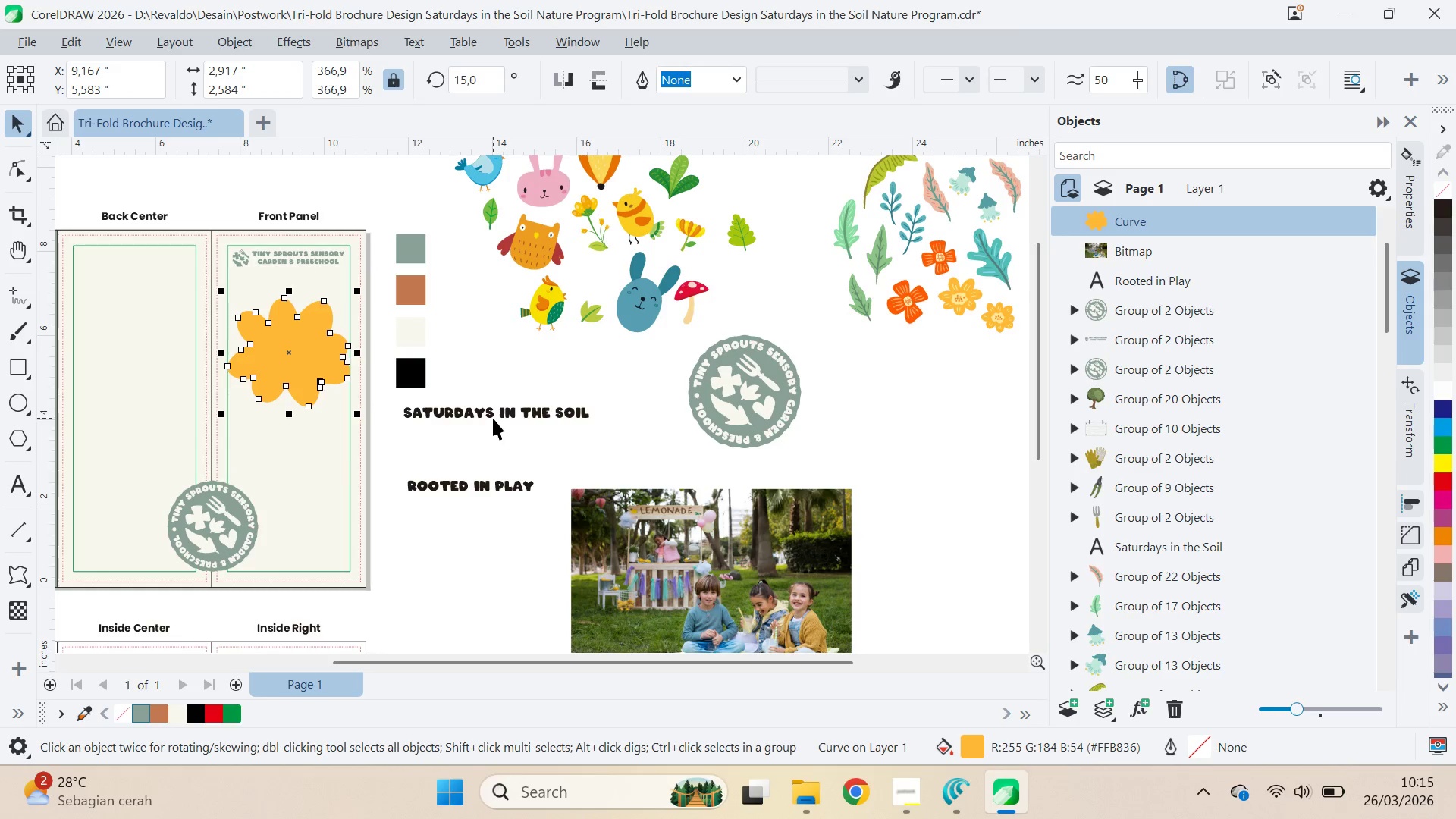 
hold_key(key=ShiftLeft, duration=1.5)
 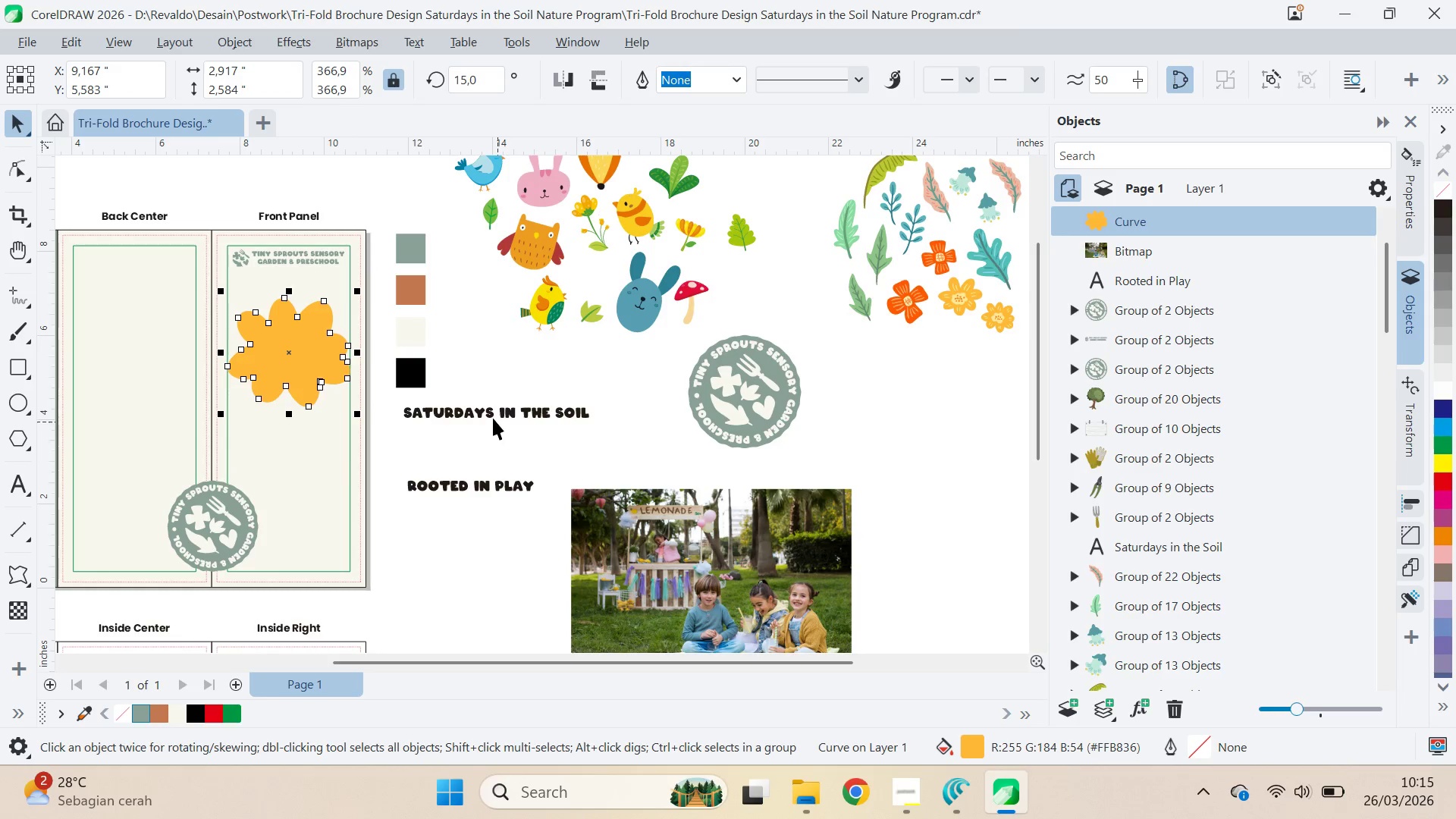 
key(Shift+ShiftLeft)
 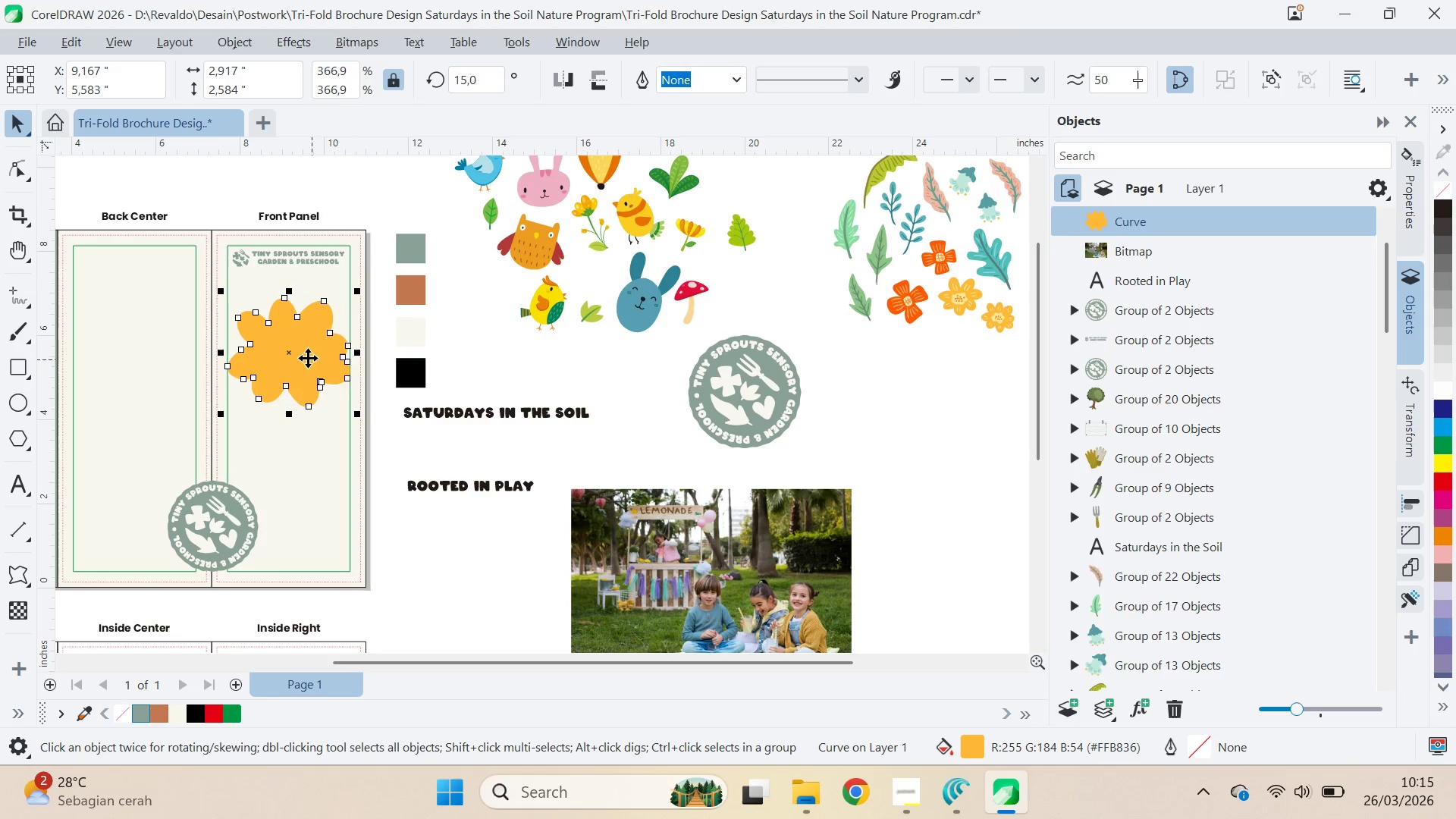 
key(Shift+ShiftLeft)
 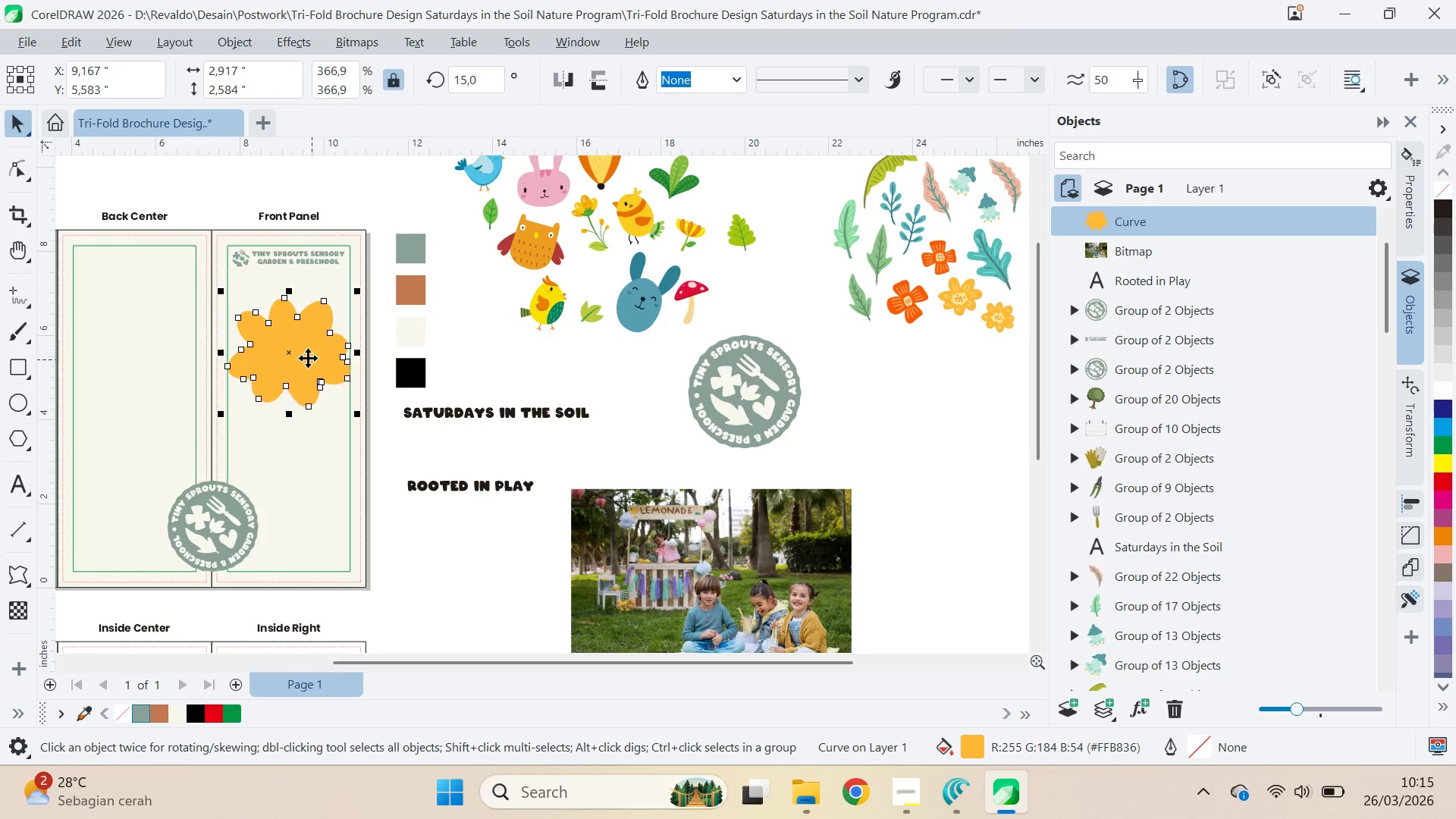 
key(Shift+ShiftLeft)
 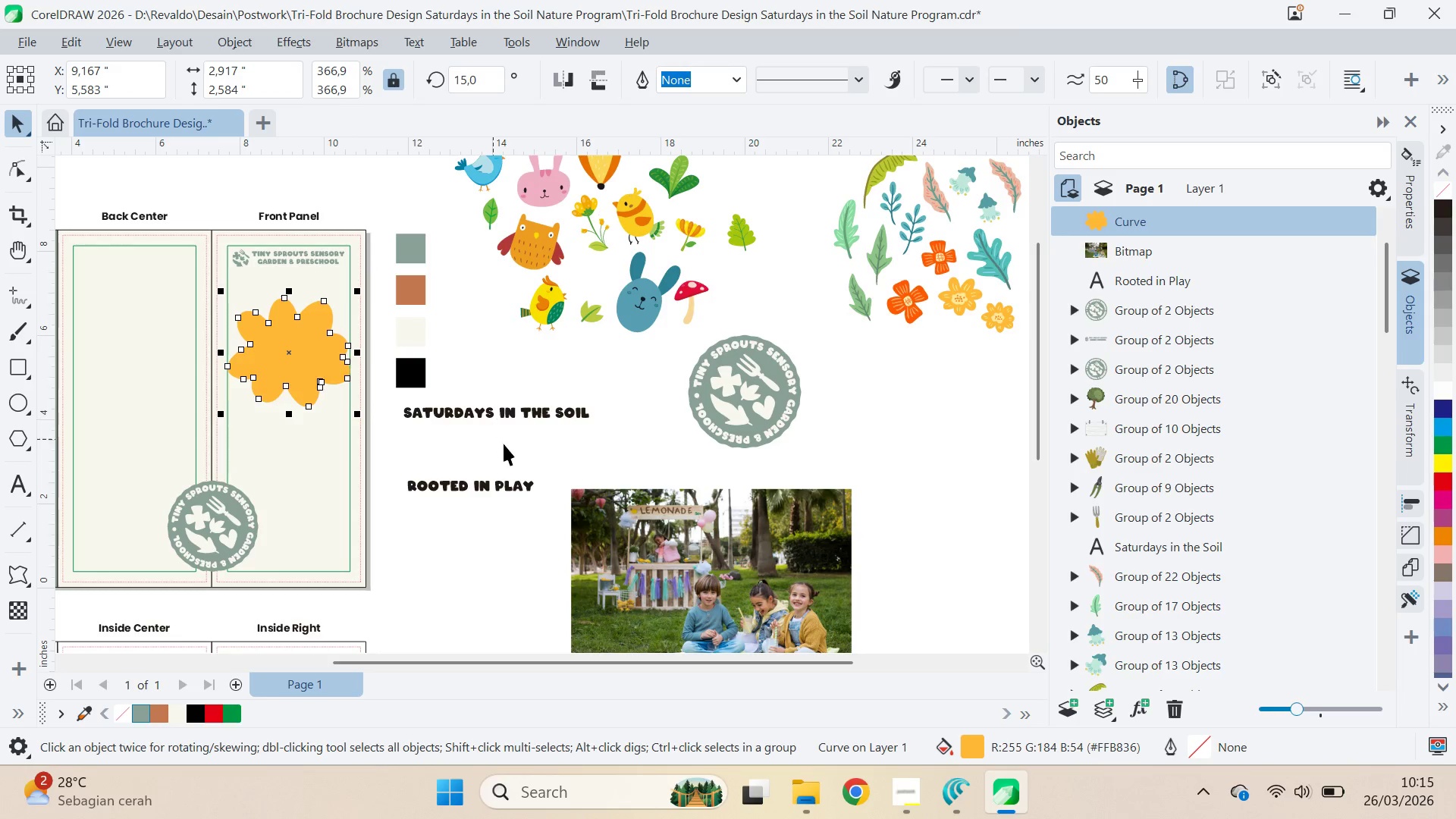 
key(Alt+Tab)
 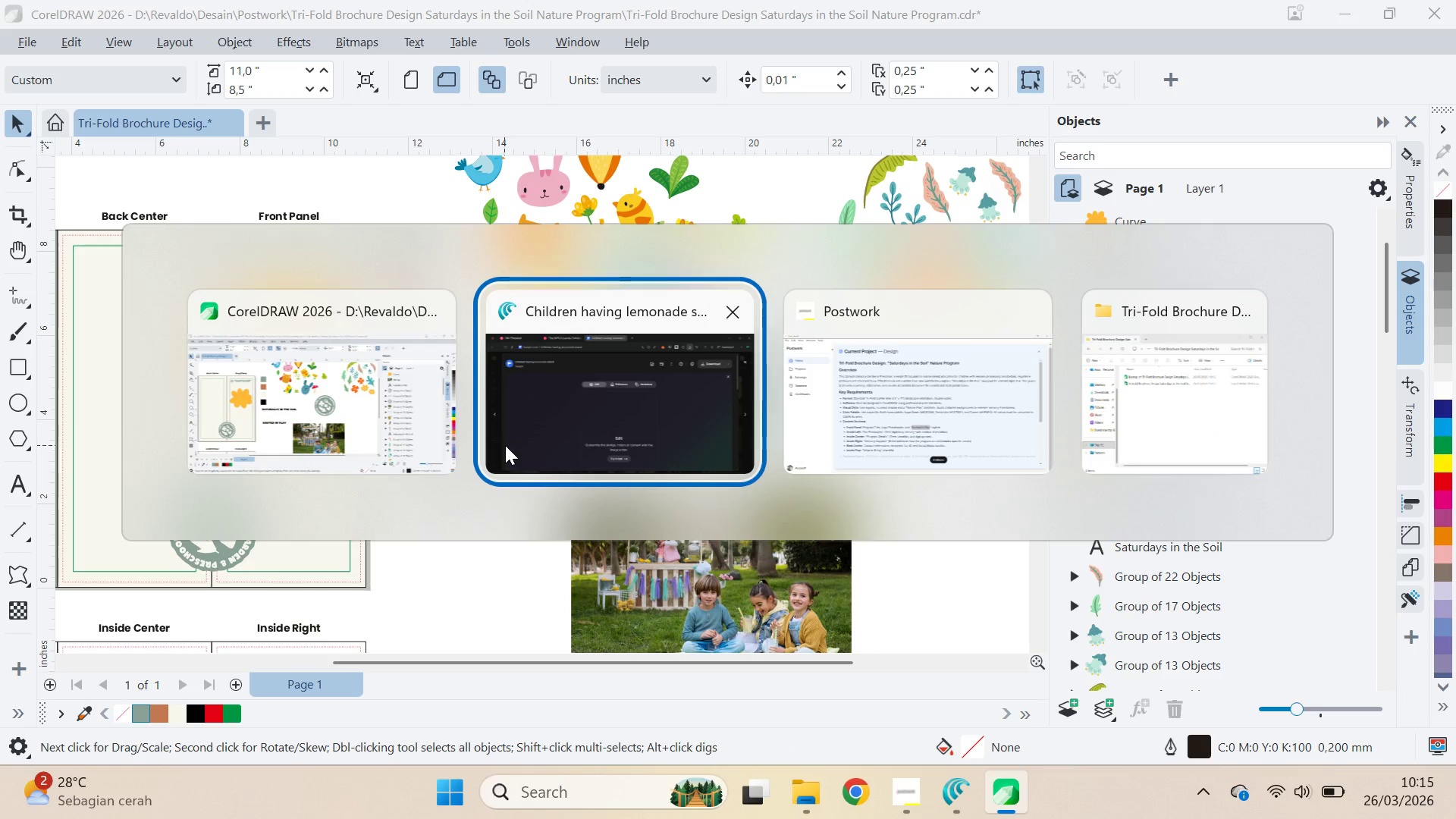 
key(Alt+Tab)
 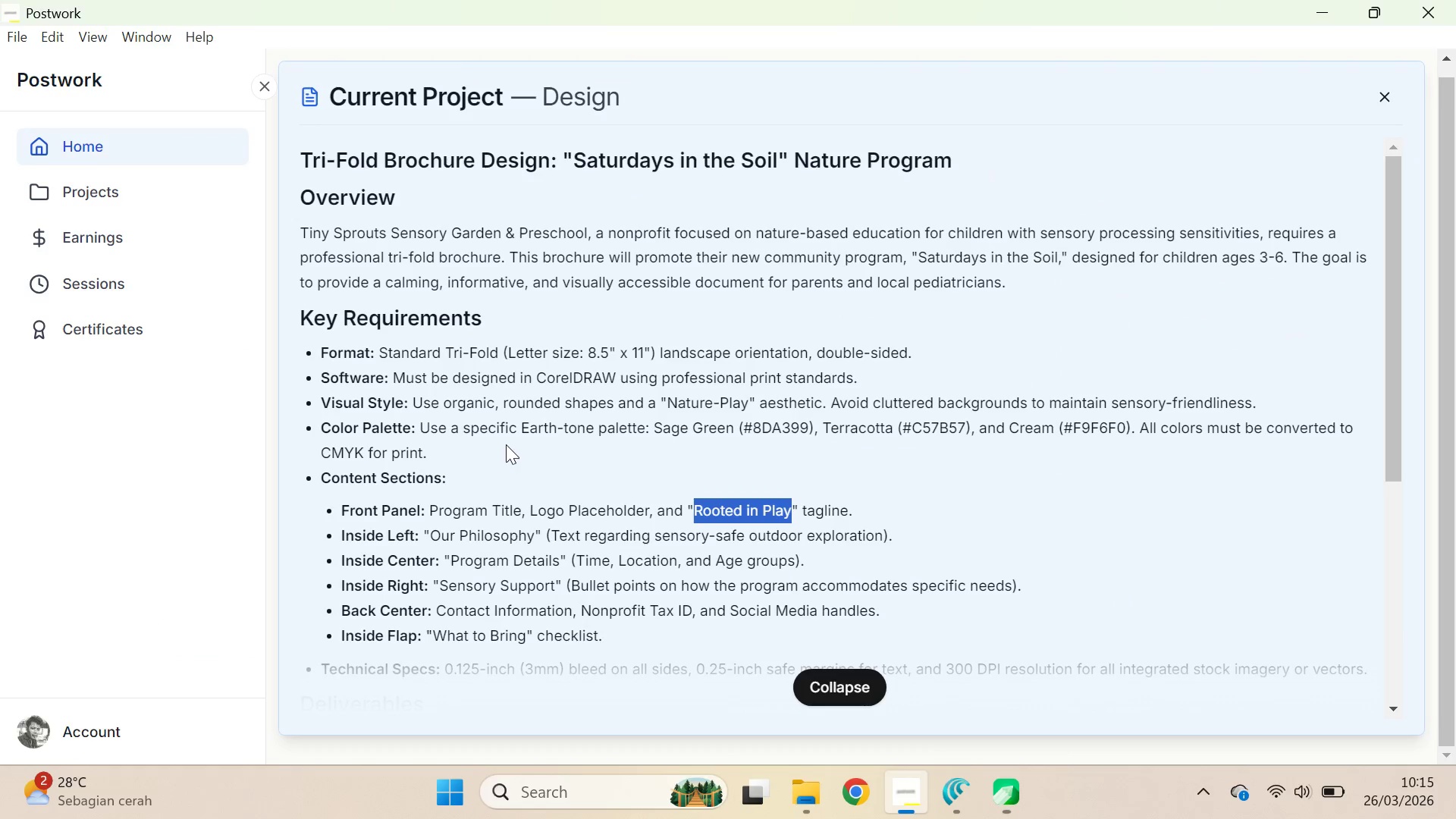 
key(Alt+AltLeft)